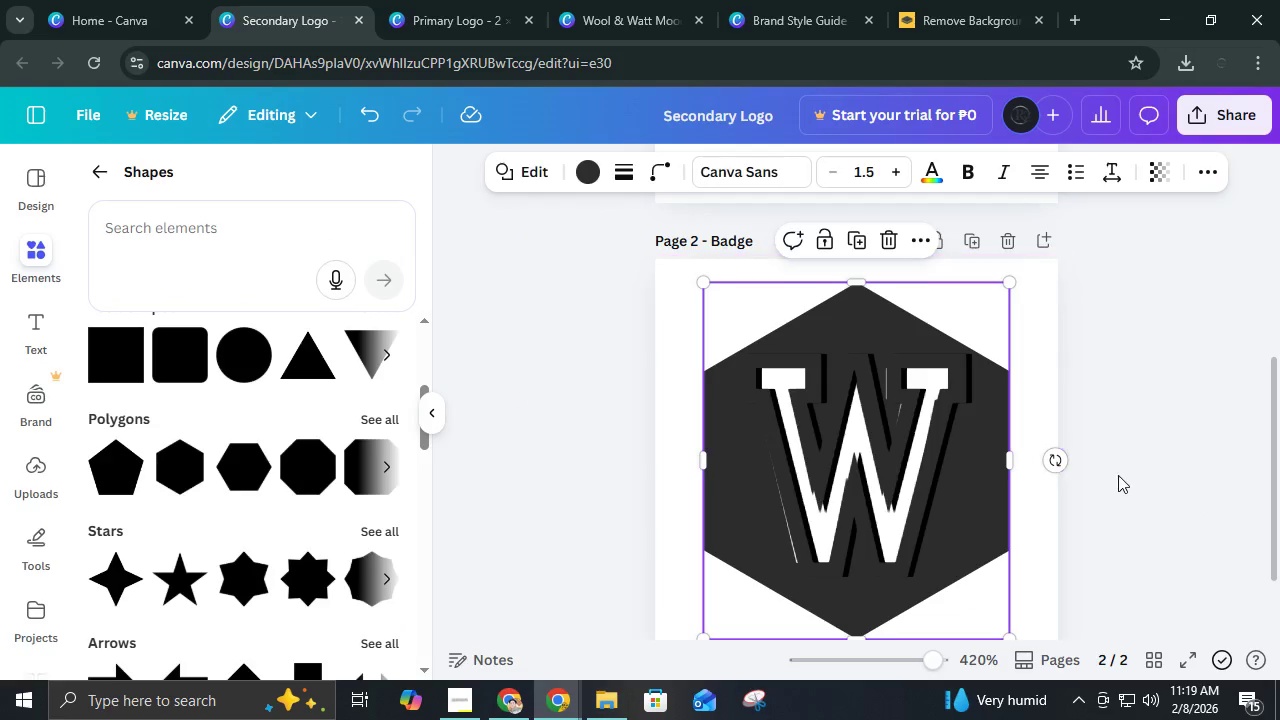 
left_click([1153, 468])
 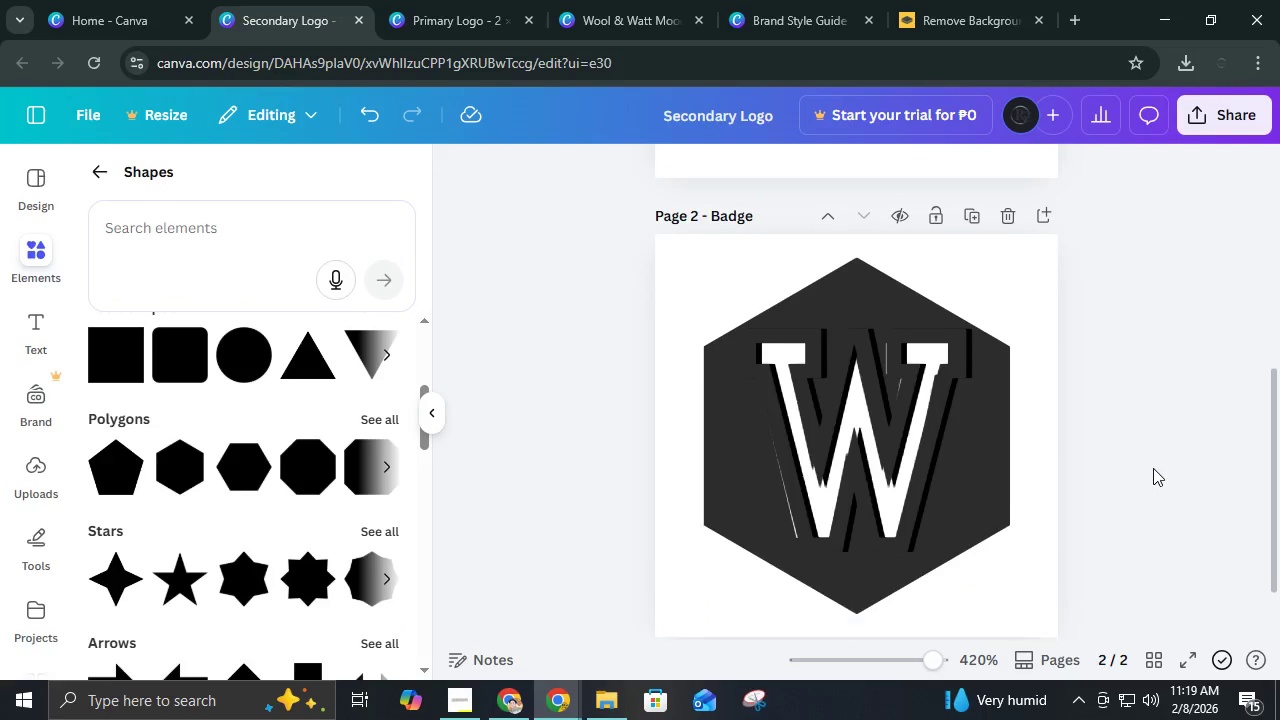 
scroll: coordinate [1153, 468], scroll_direction: down, amount: 2.0
 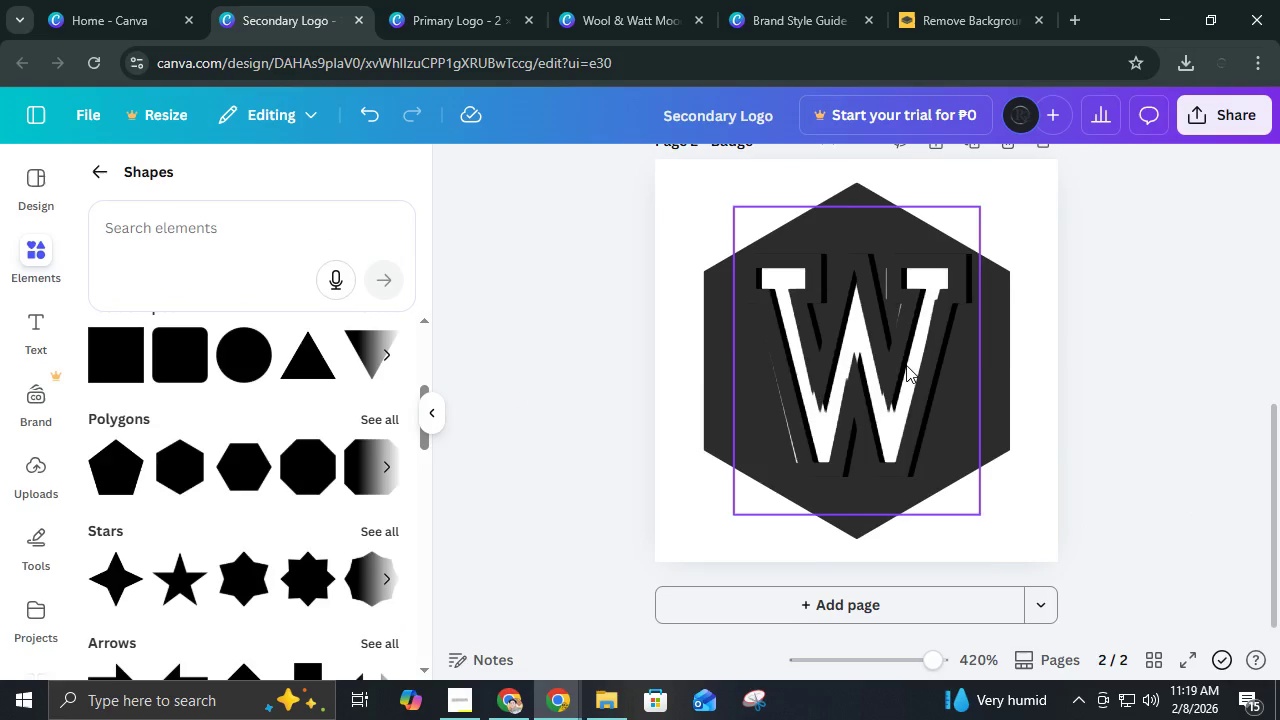 
left_click([906, 365])
 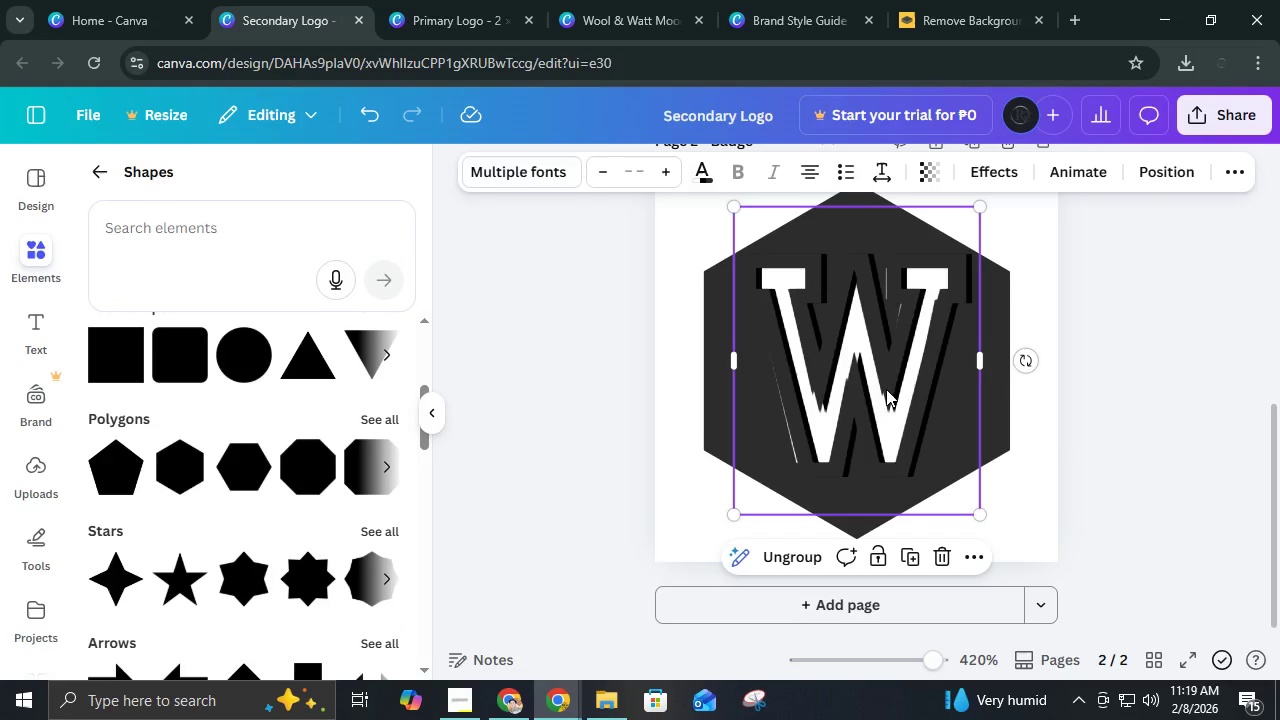 
hold_key(key=ControlLeft, duration=0.34)
 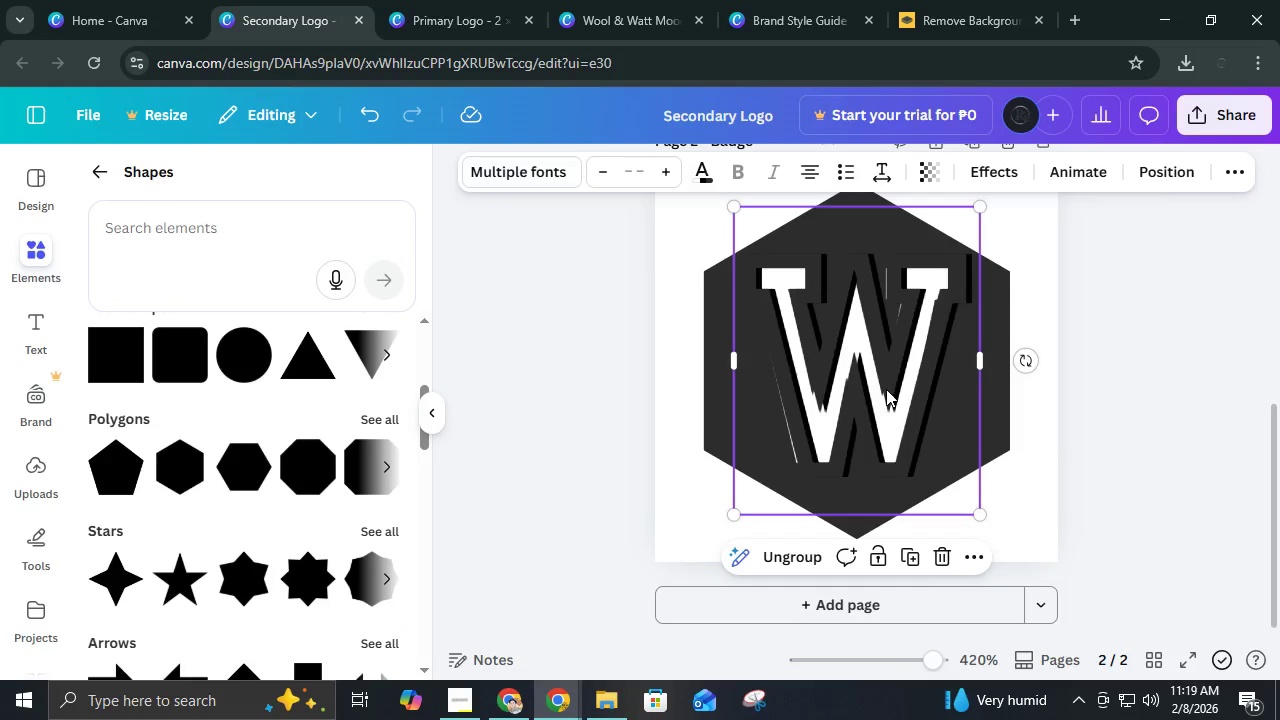 
right_click([886, 389])
 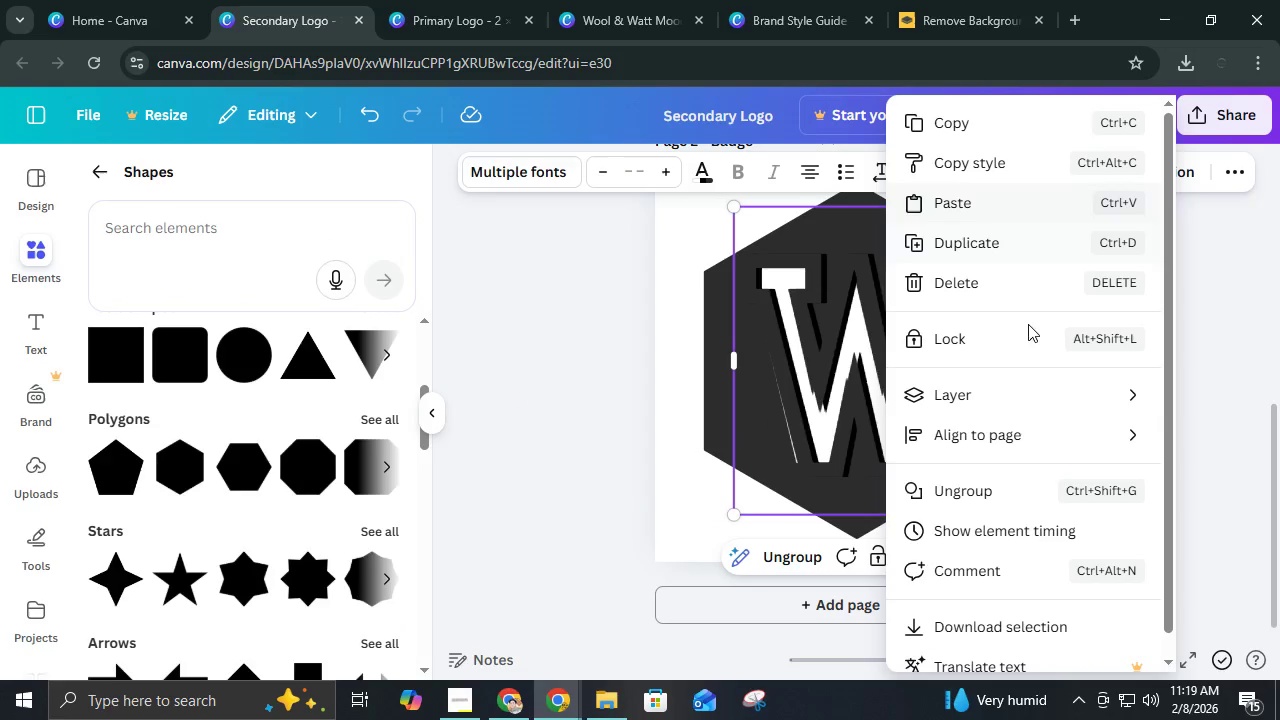 
left_click([1002, 497])
 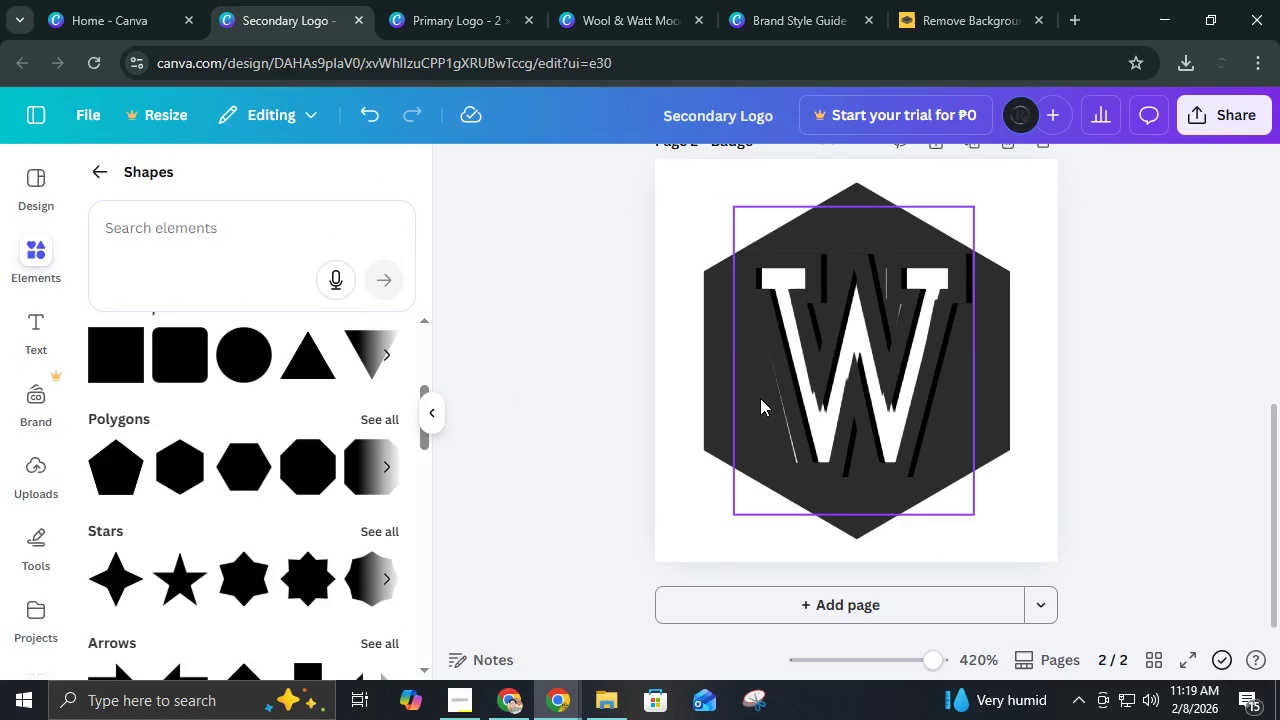 
double_click([760, 398])
 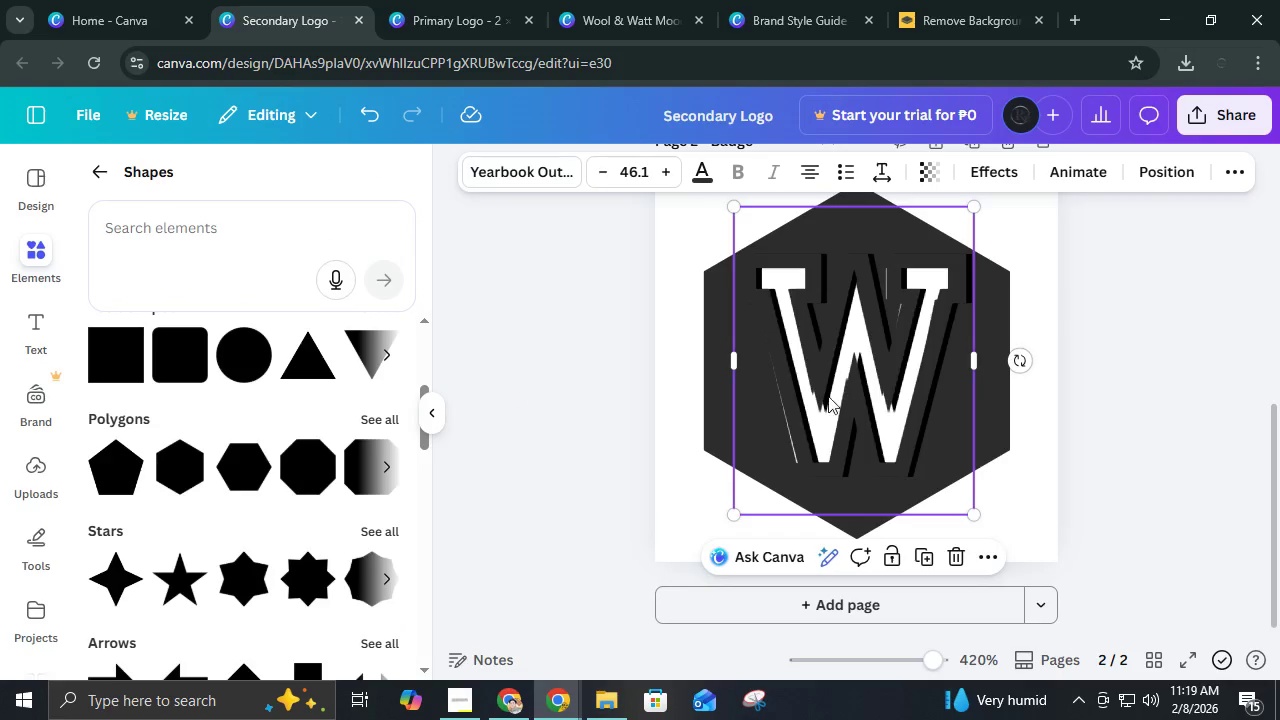 
left_click_drag(start_coordinate=[837, 394], to_coordinate=[771, 476])
 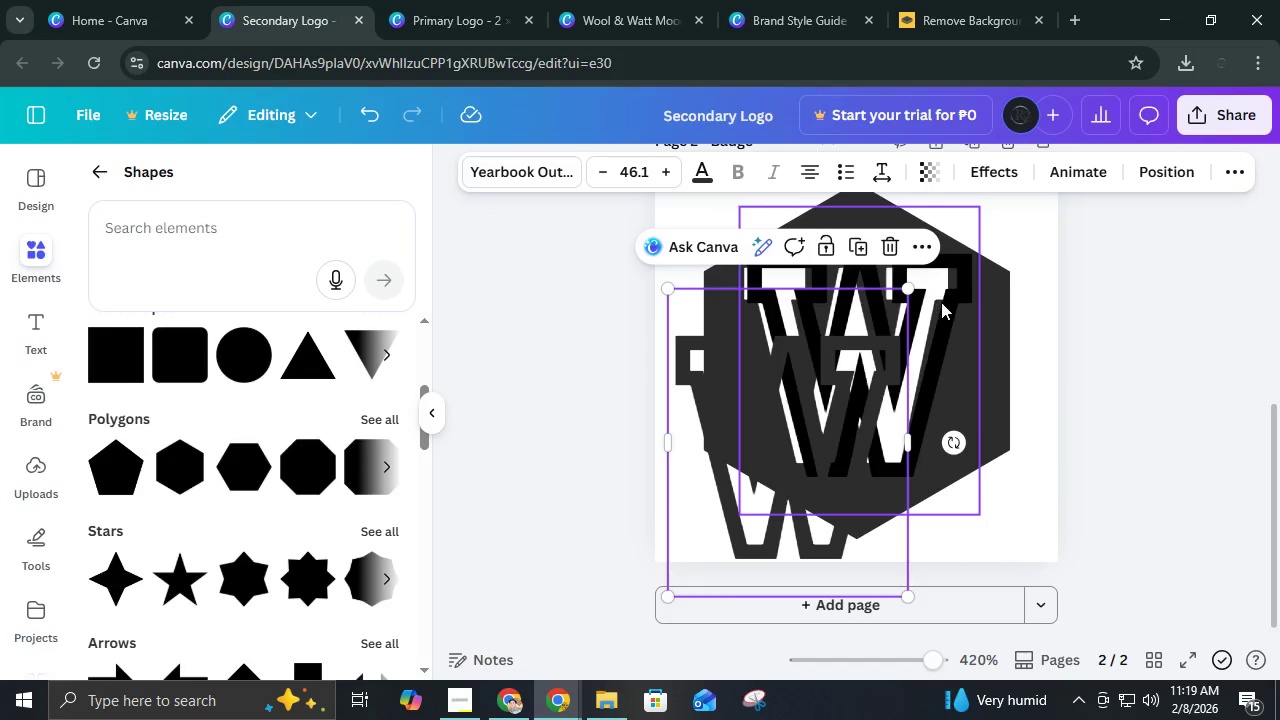 
left_click_drag(start_coordinate=[941, 303], to_coordinate=[942, 390])
 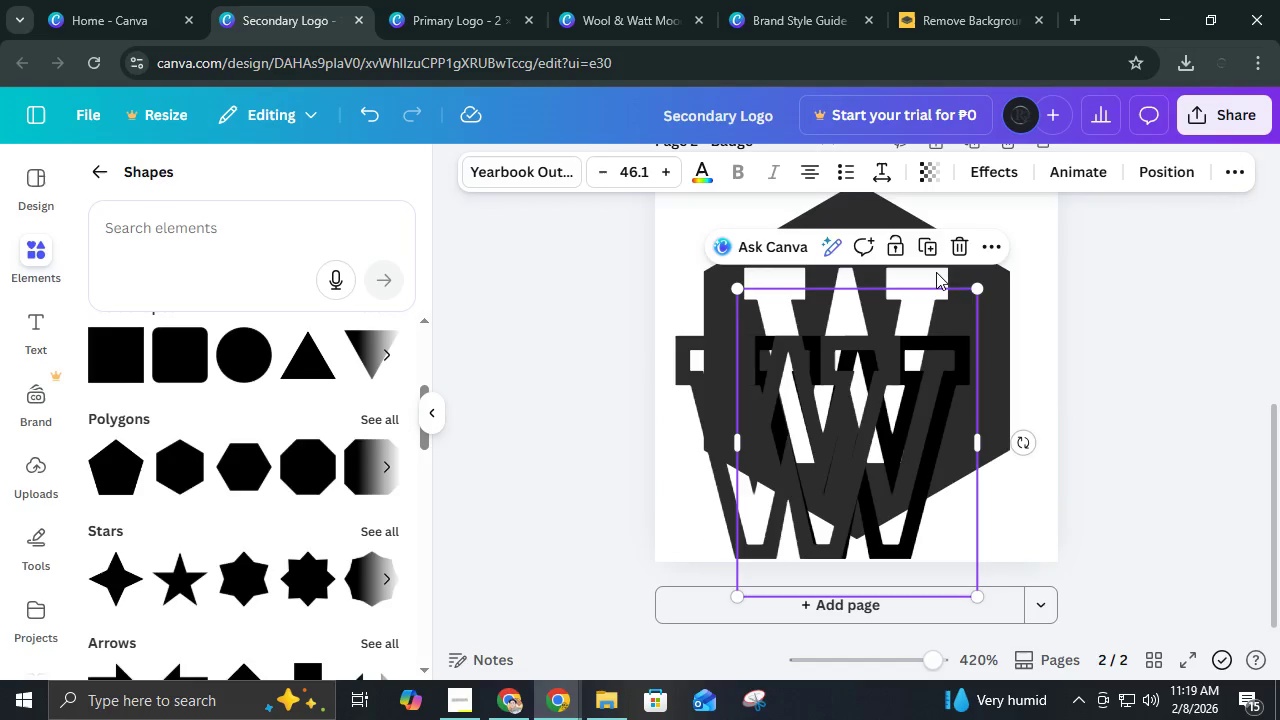 
left_click([936, 272])
 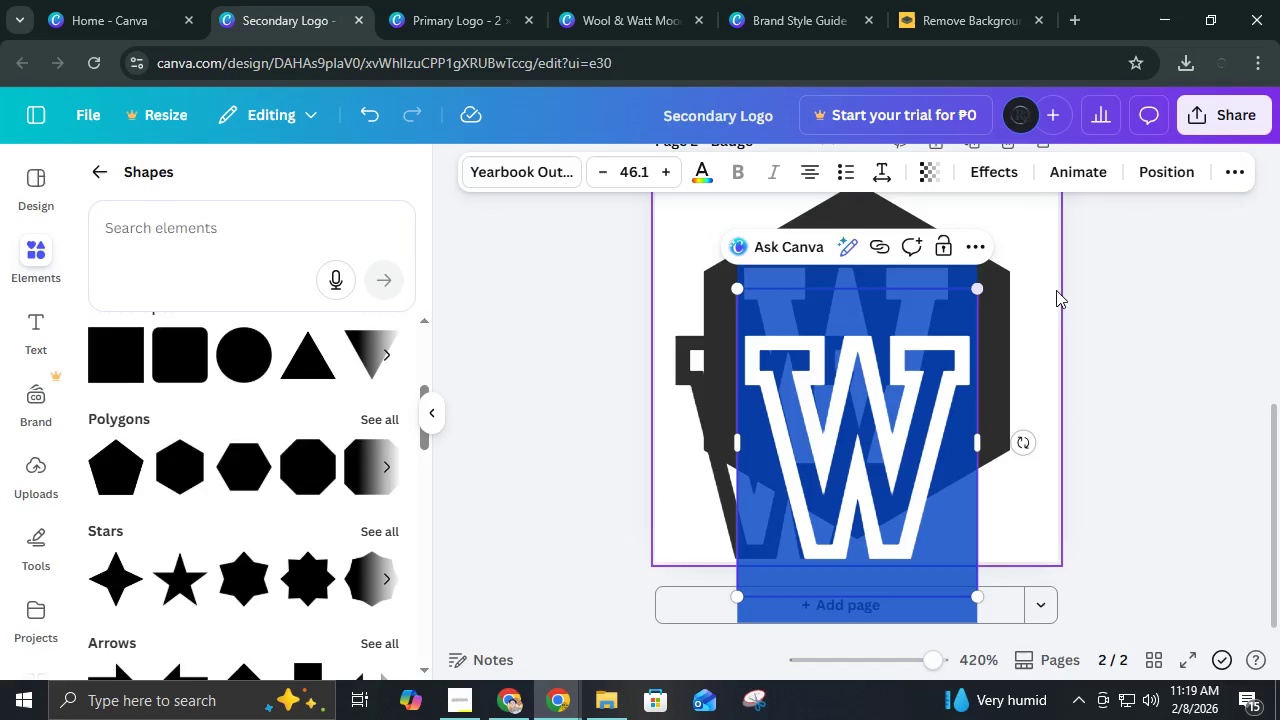 
left_click([1058, 290])
 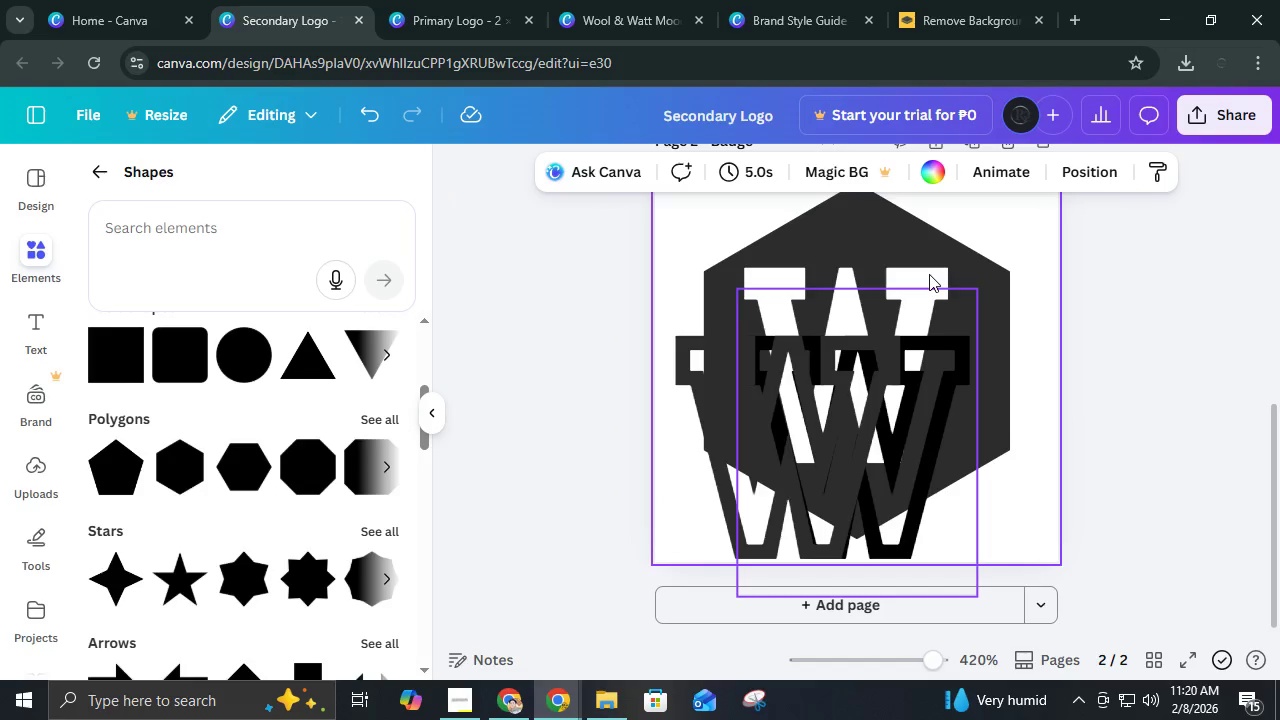 
left_click_drag(start_coordinate=[929, 274], to_coordinate=[943, 255])
 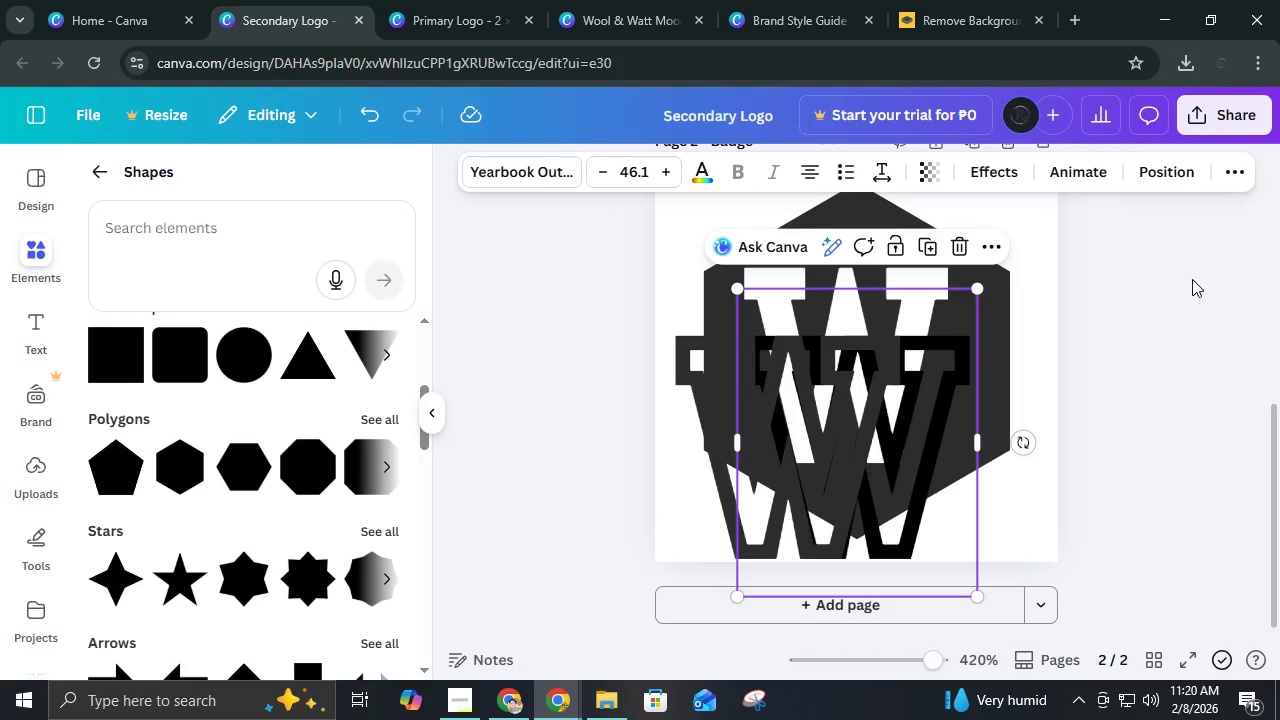 
left_click([1192, 279])
 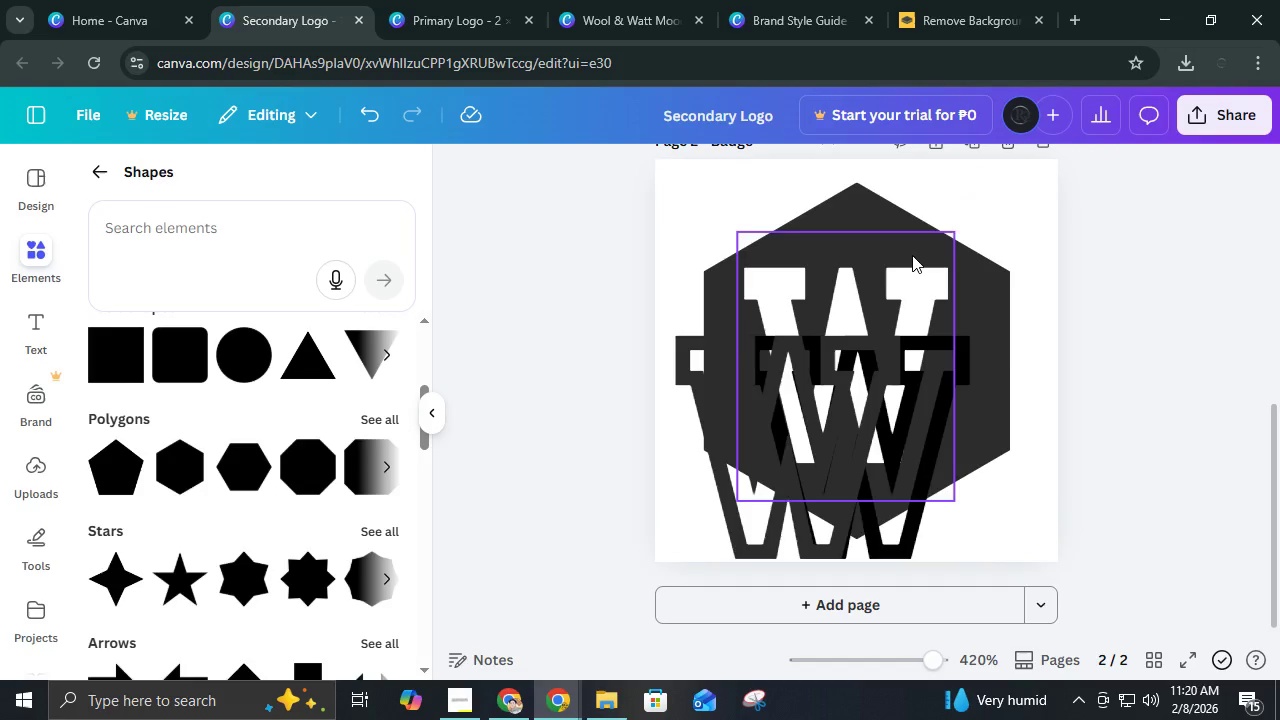 
left_click_drag(start_coordinate=[912, 255], to_coordinate=[922, 258])
 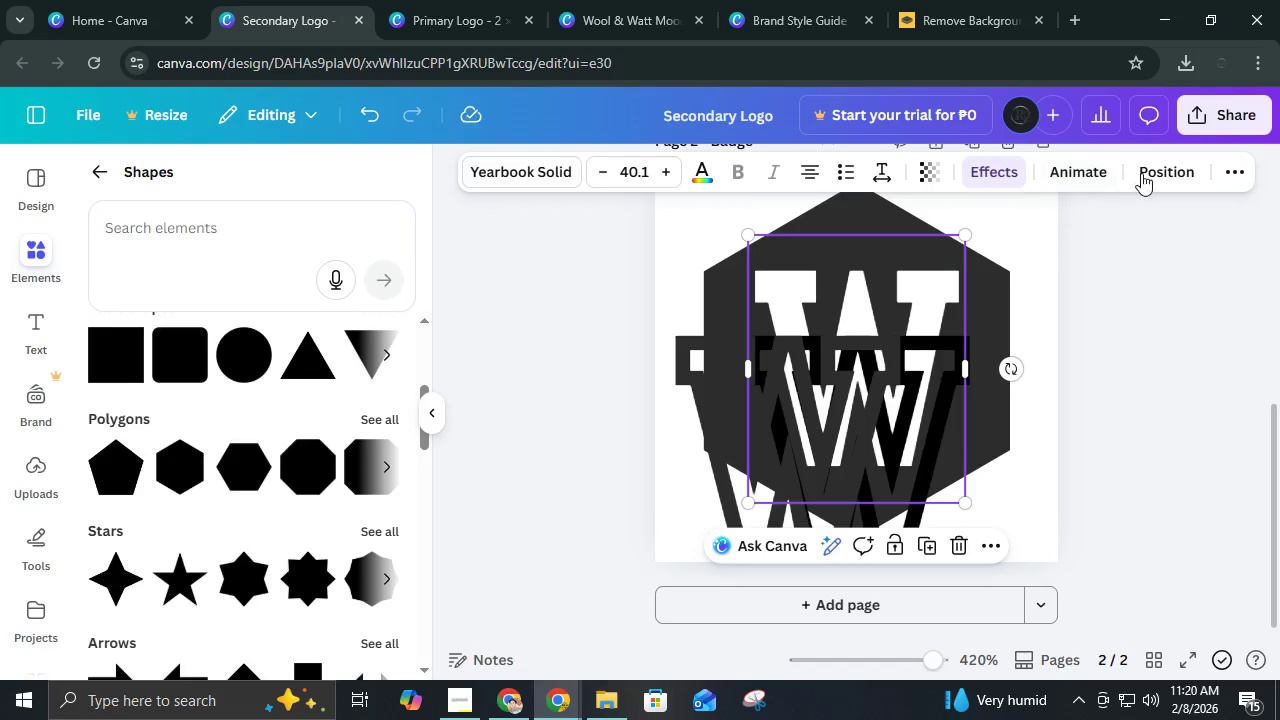 
left_click([1141, 173])
 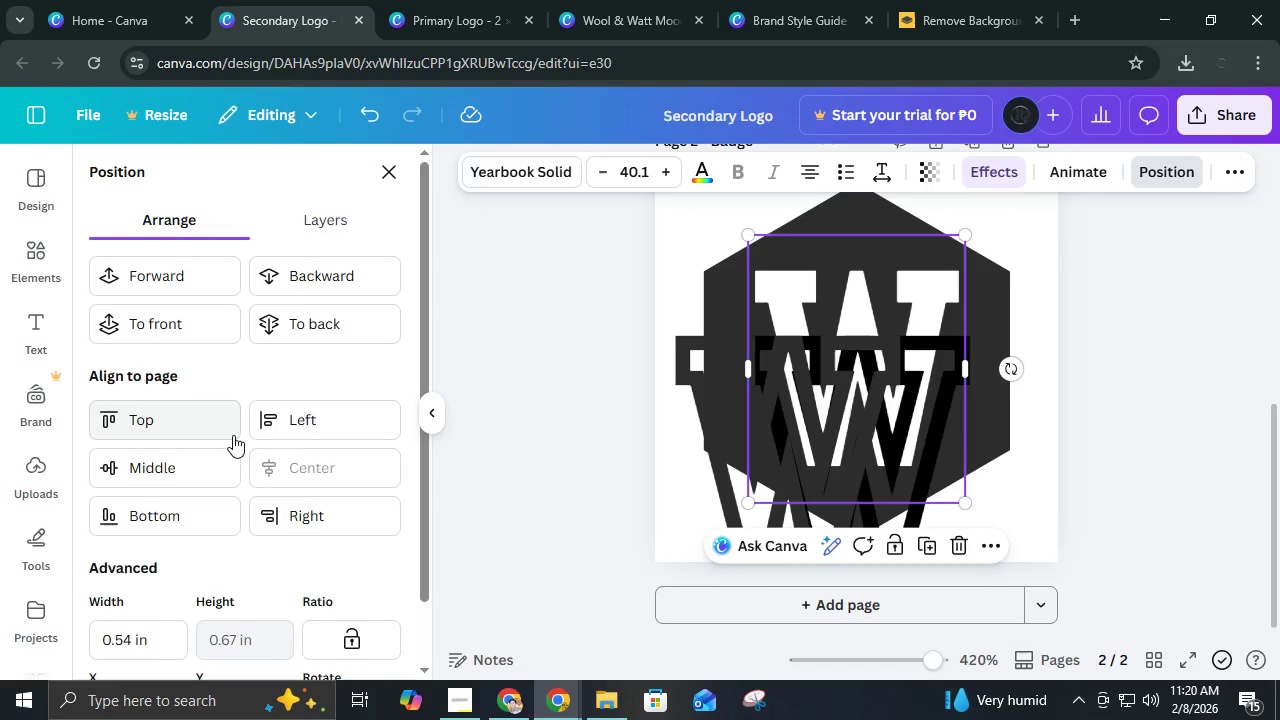 
left_click([189, 465])
 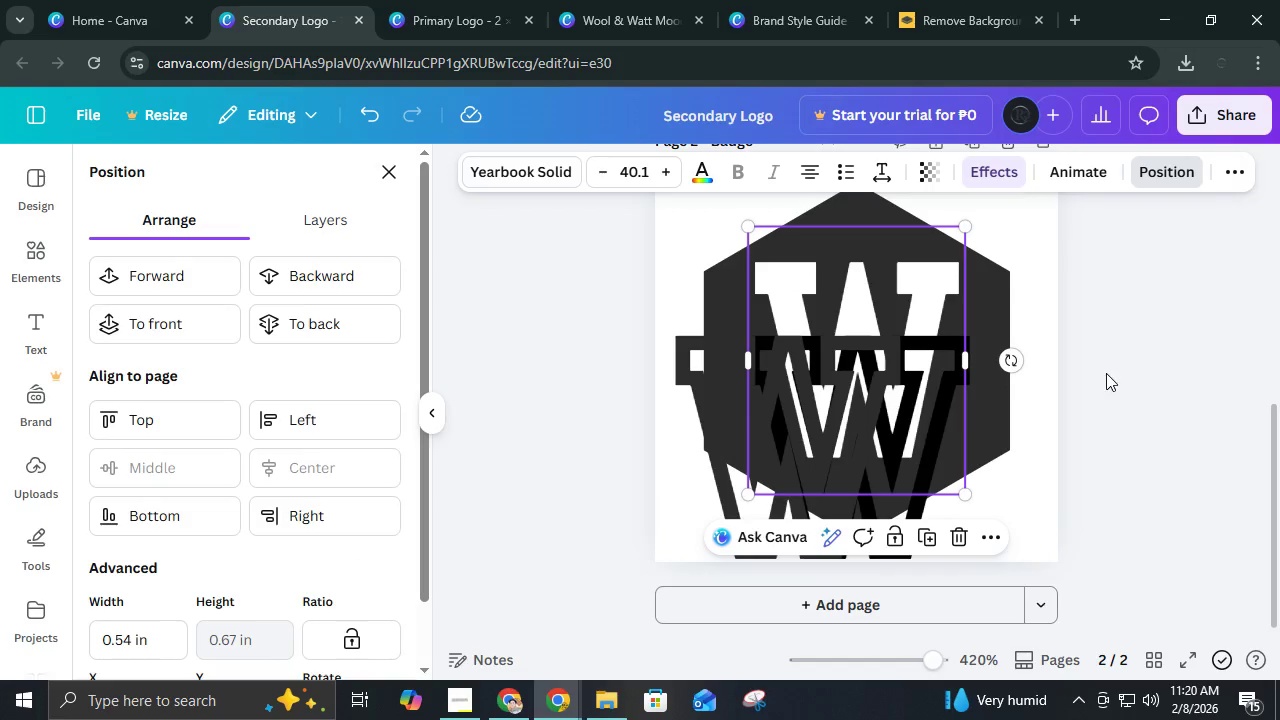 
left_click([1106, 373])
 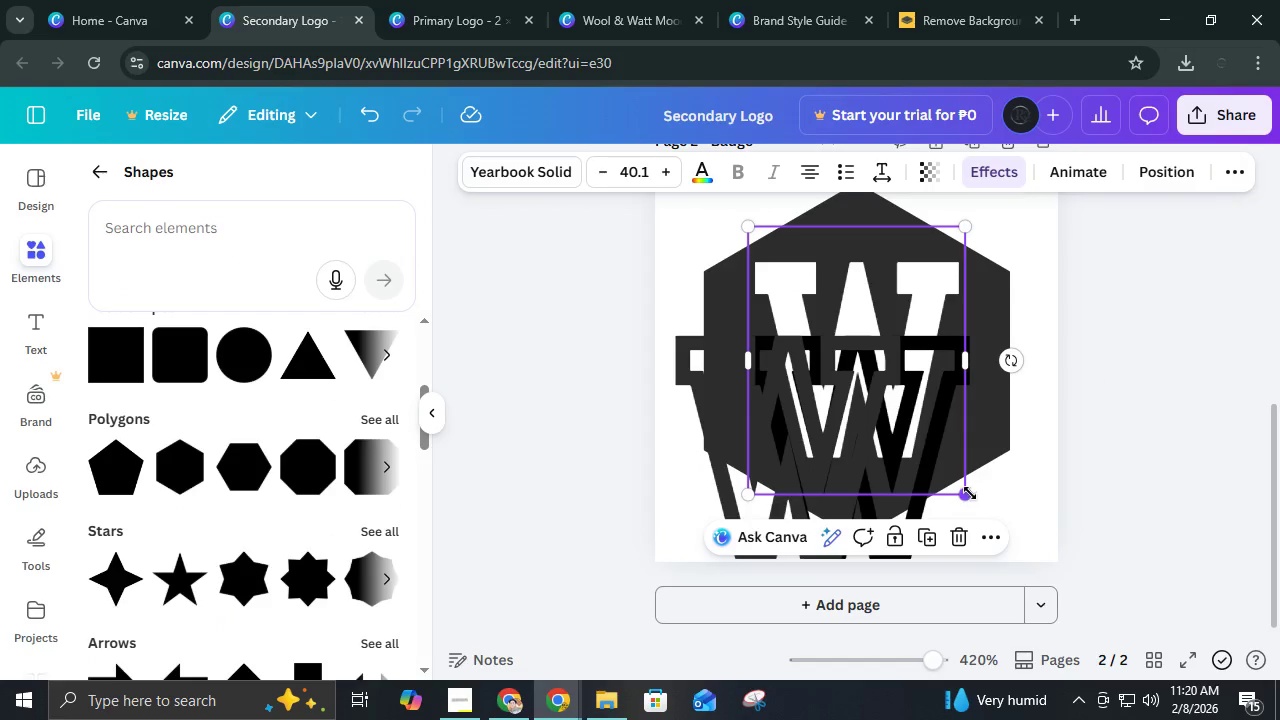 
left_click([1123, 468])
 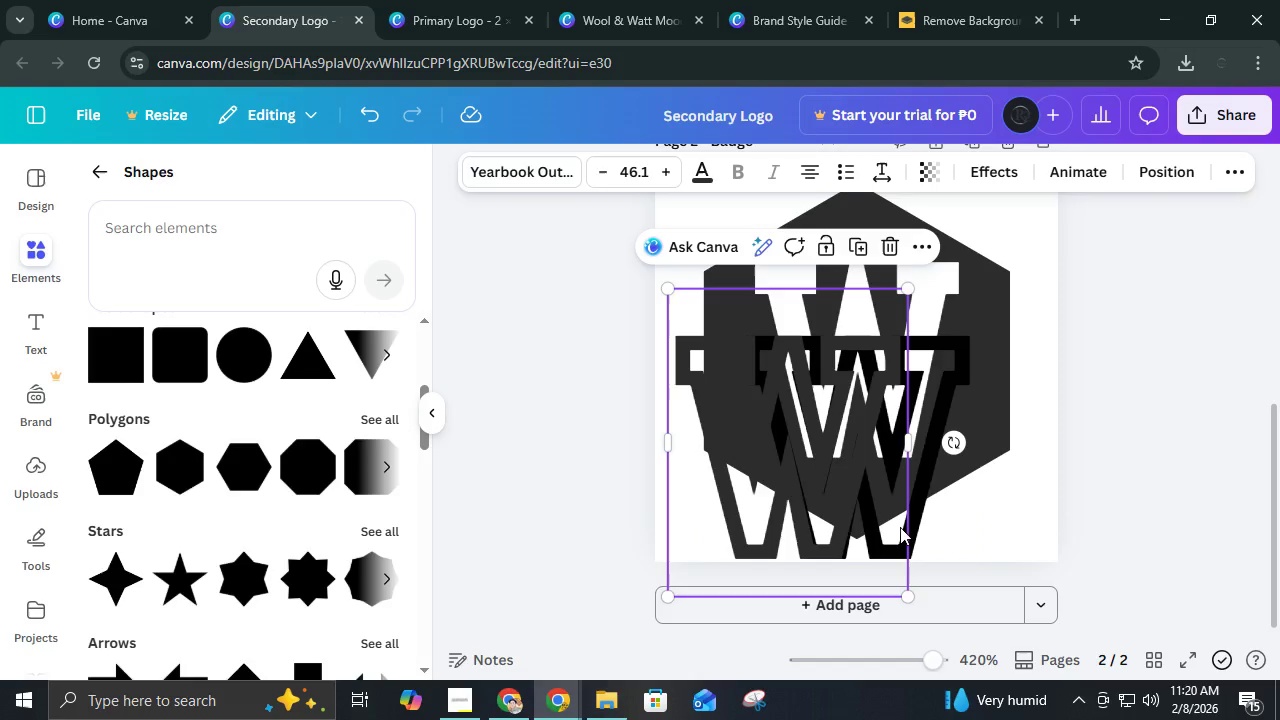 
left_click_drag(start_coordinate=[800, 519], to_coordinate=[693, 457])
 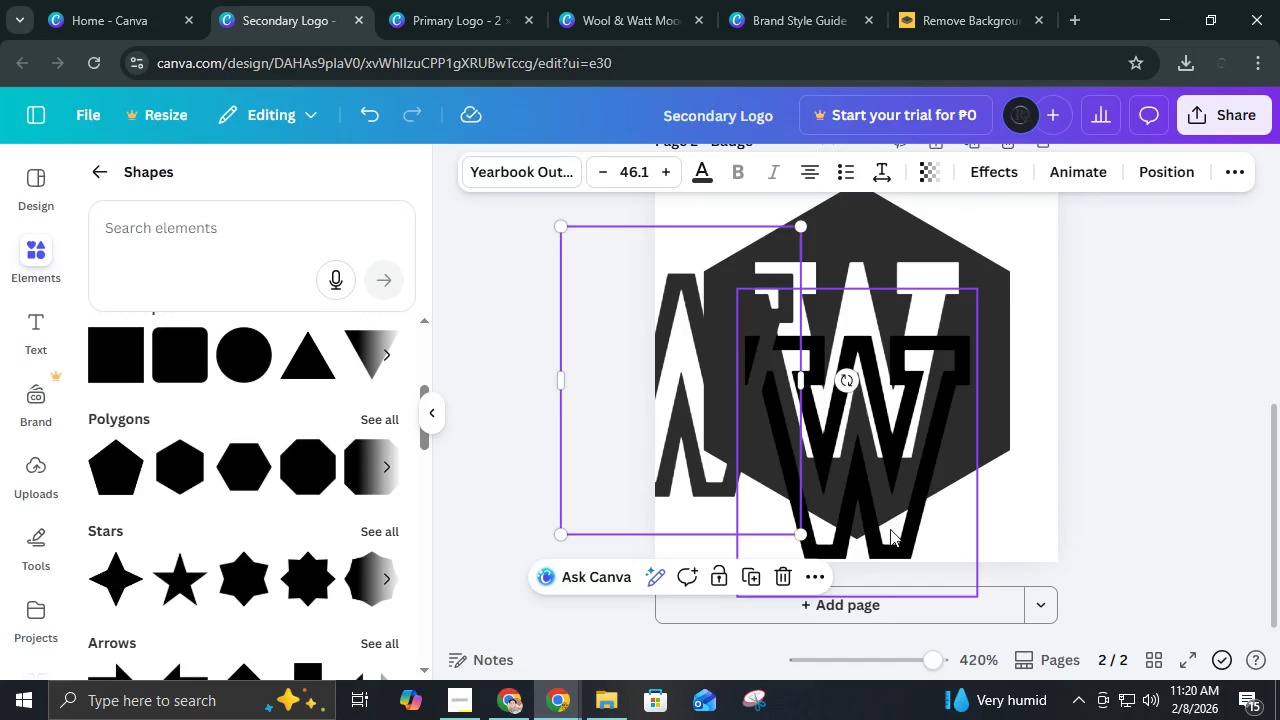 
left_click_drag(start_coordinate=[890, 529], to_coordinate=[894, 452])
 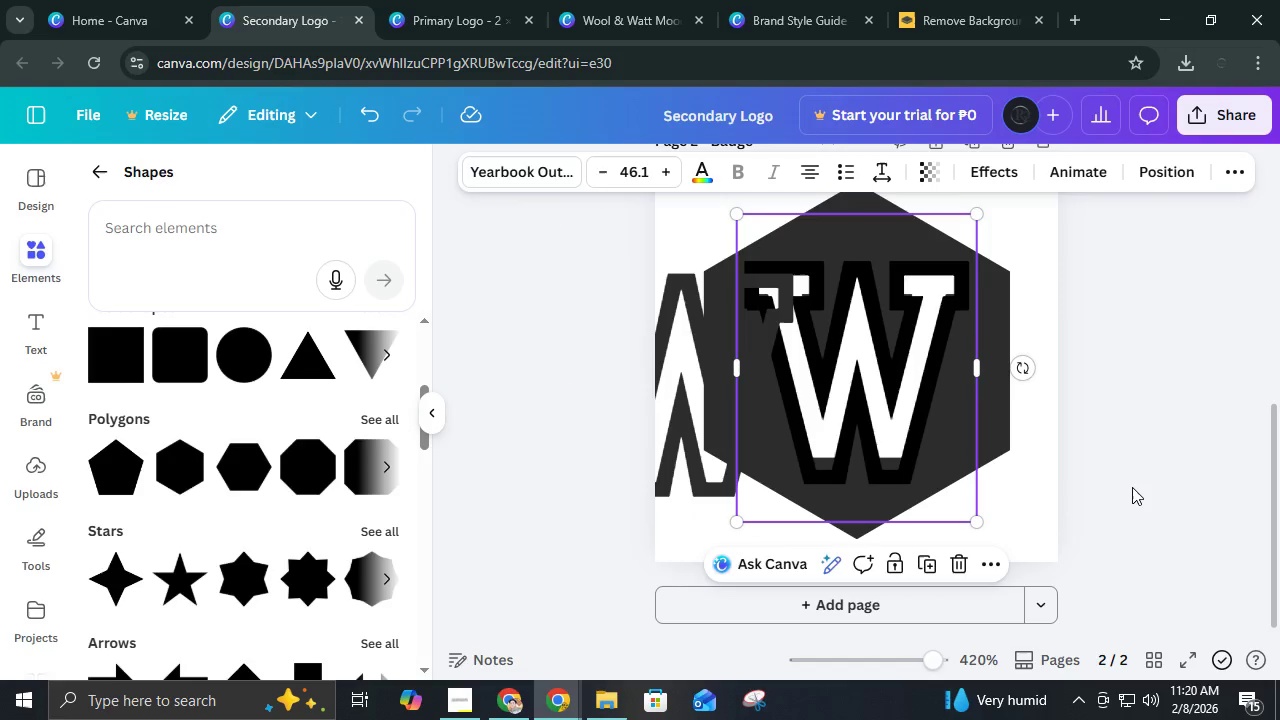 
left_click([1133, 488])
 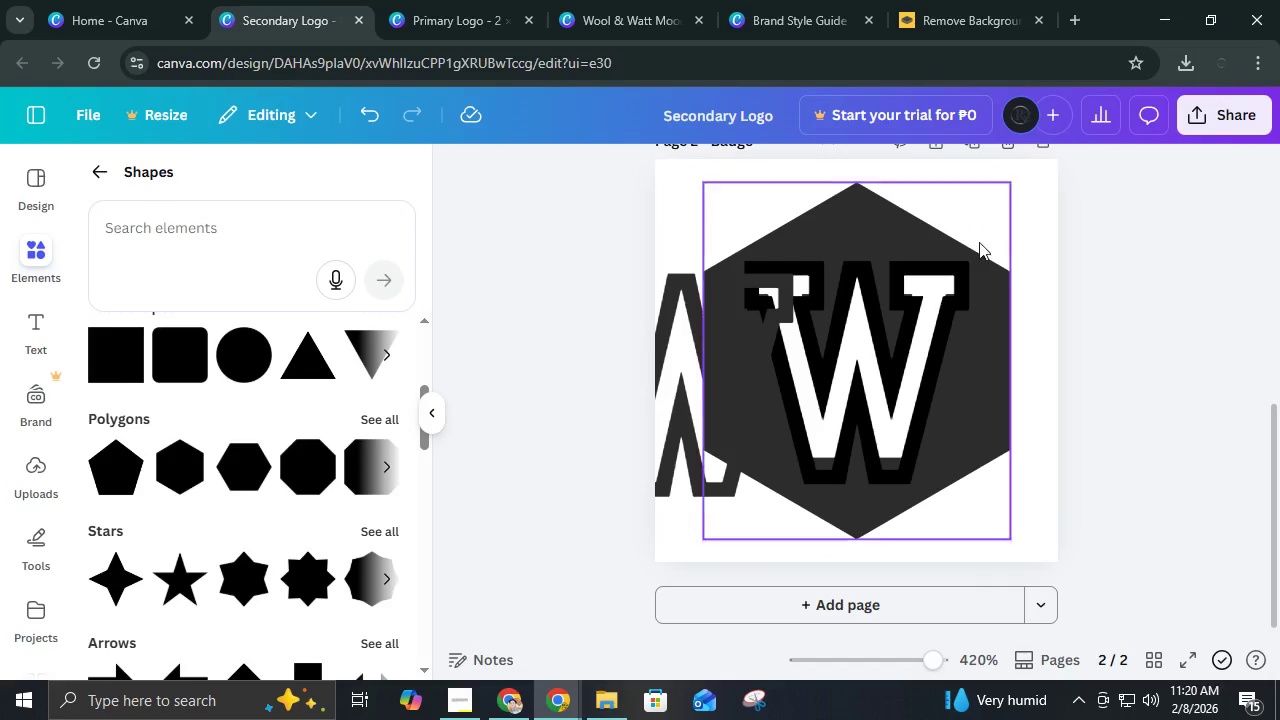 
left_click([917, 367])
 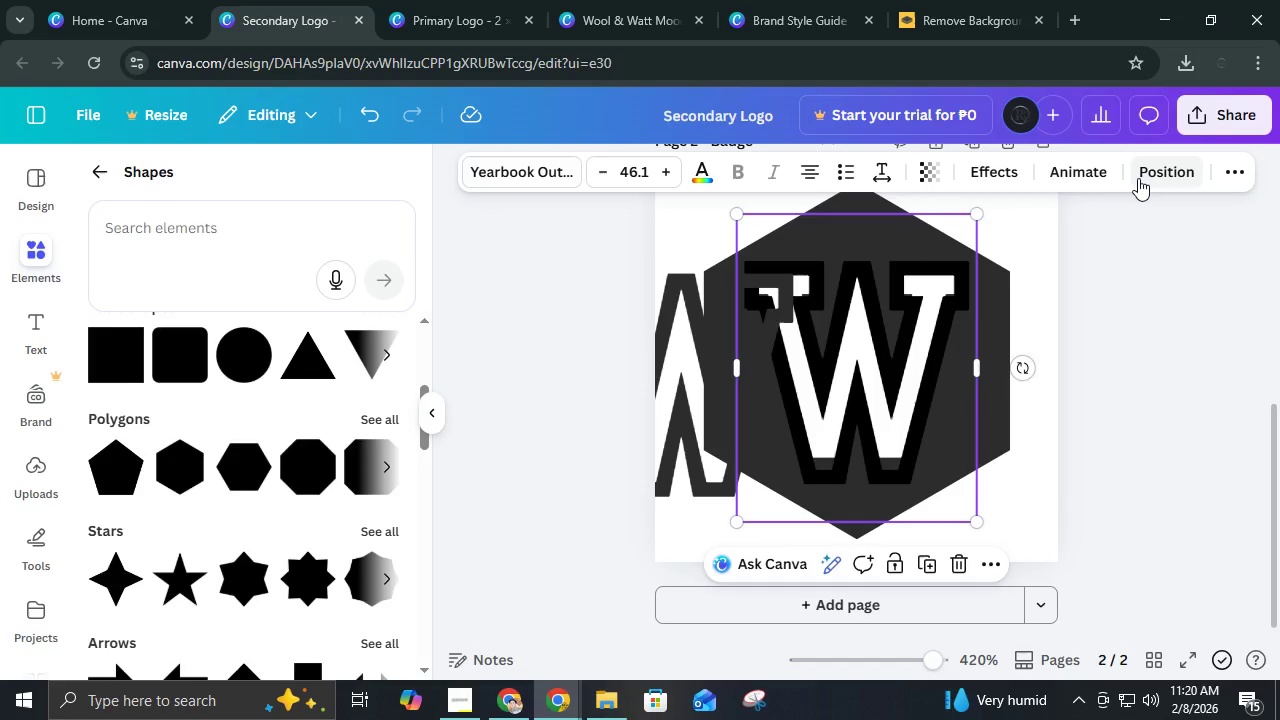 
left_click([1139, 178])
 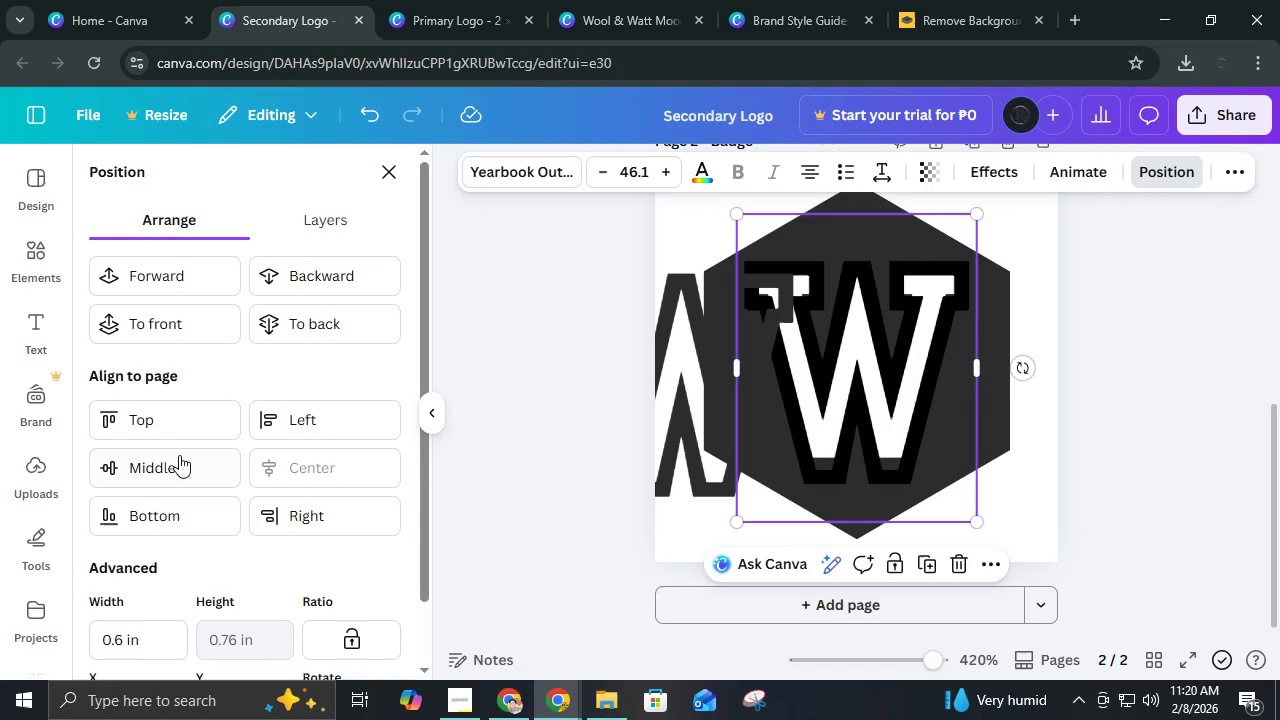 
left_click([174, 480])
 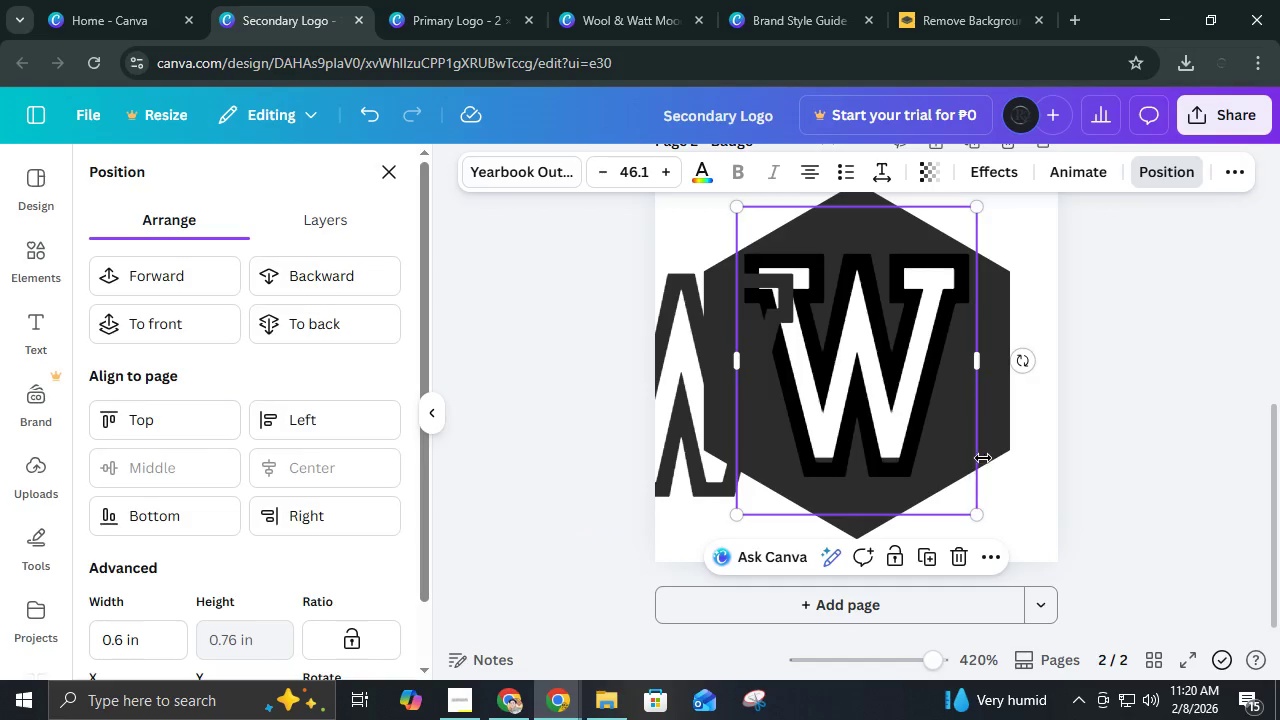 
left_click([1082, 424])
 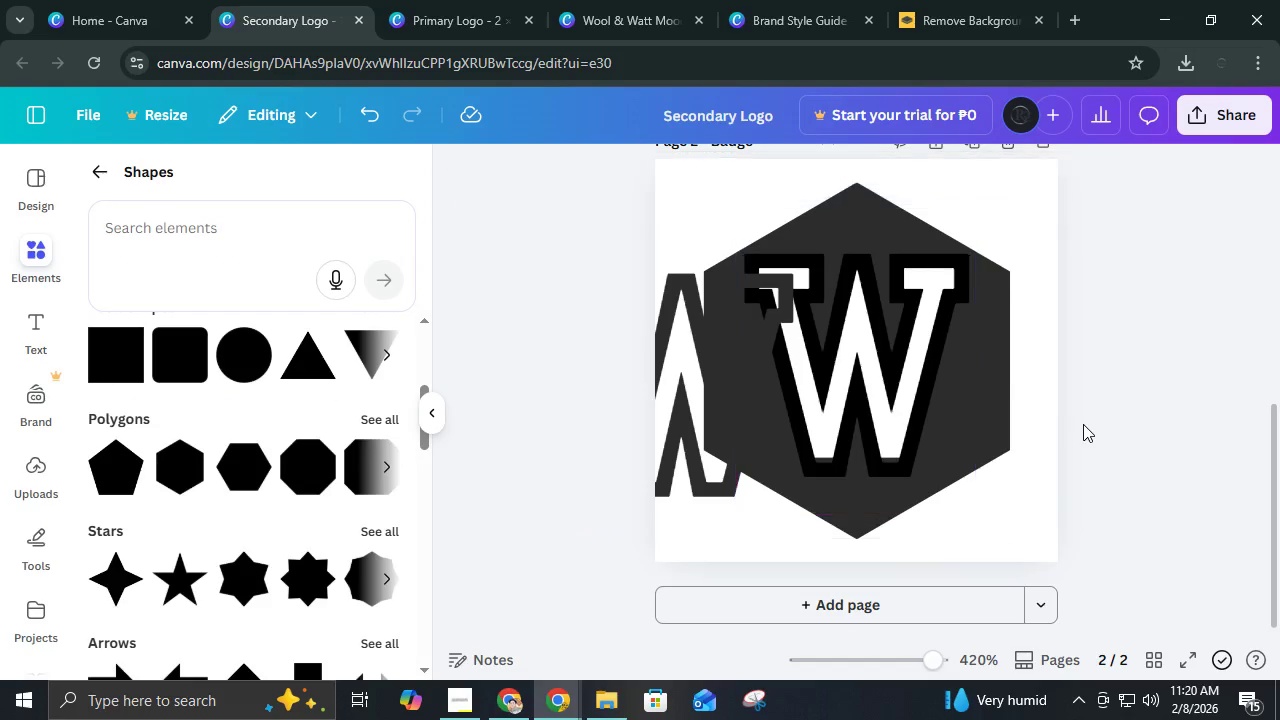 
left_click([1083, 424])
 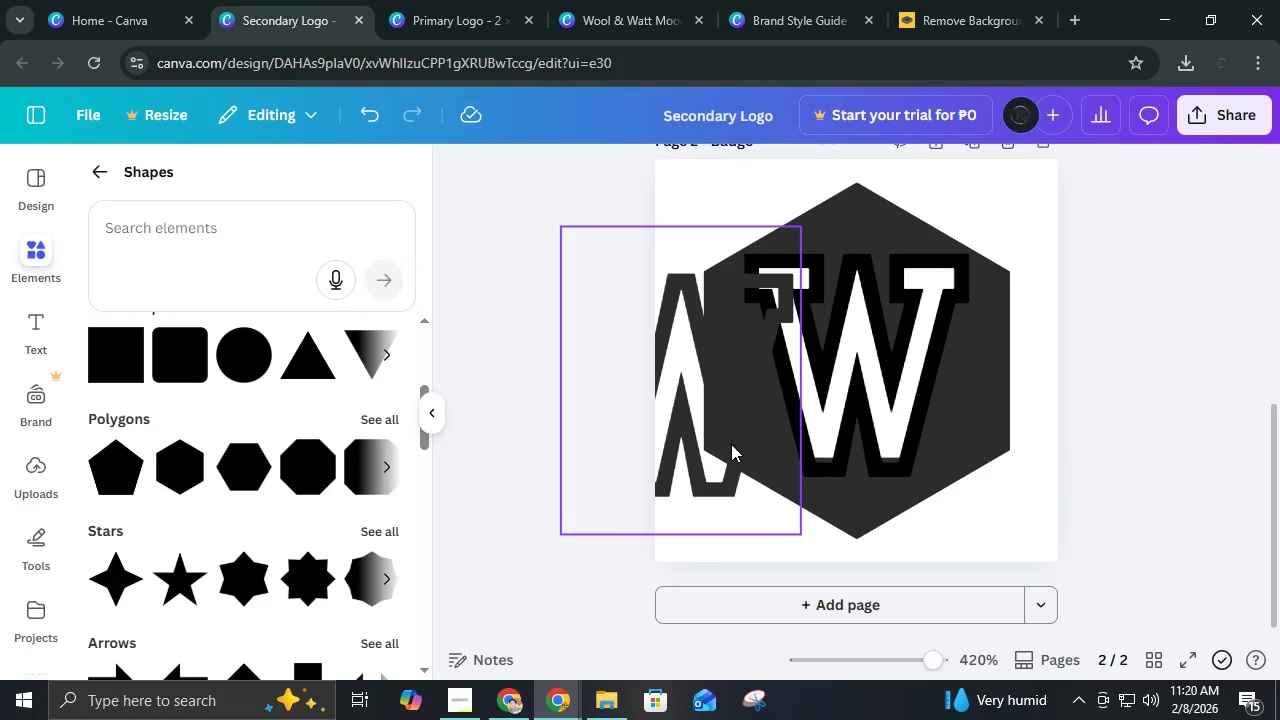 
left_click_drag(start_coordinate=[720, 453], to_coordinate=[883, 423])
 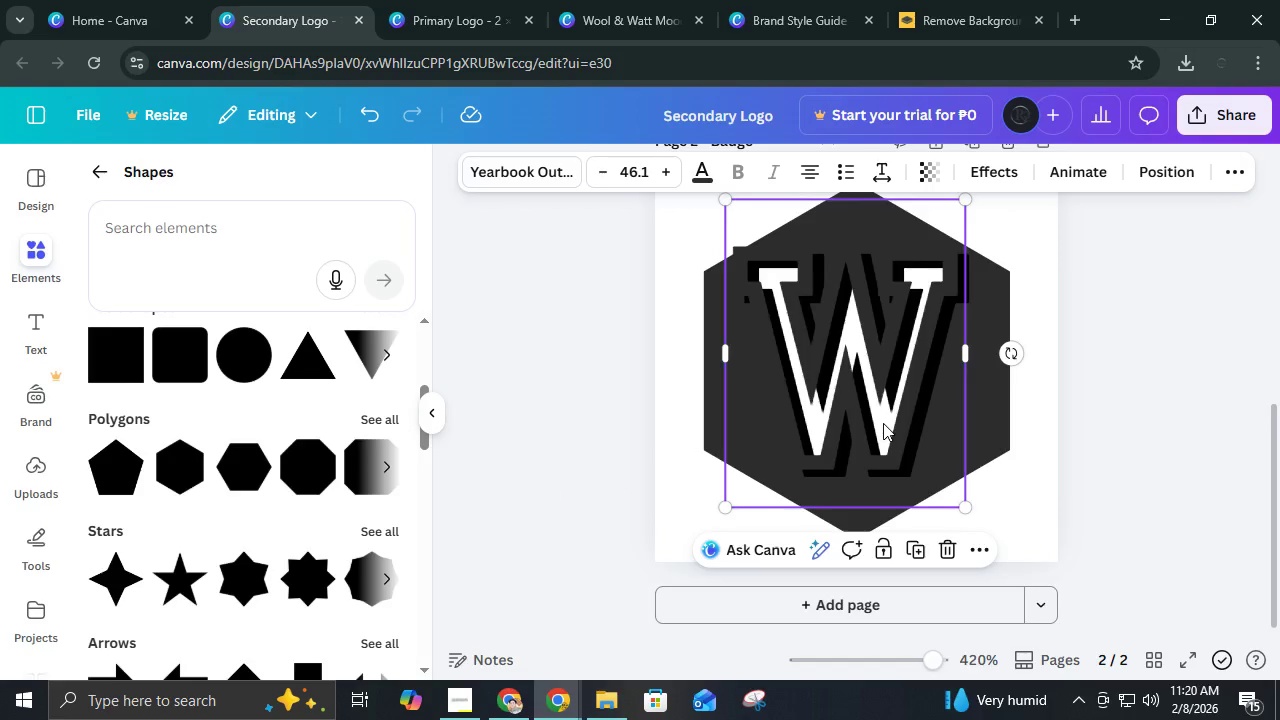 
hold_key(key=ControlLeft, duration=1.0)
scroll: coordinate [883, 423], scroll_direction: up, amount: 9.0
 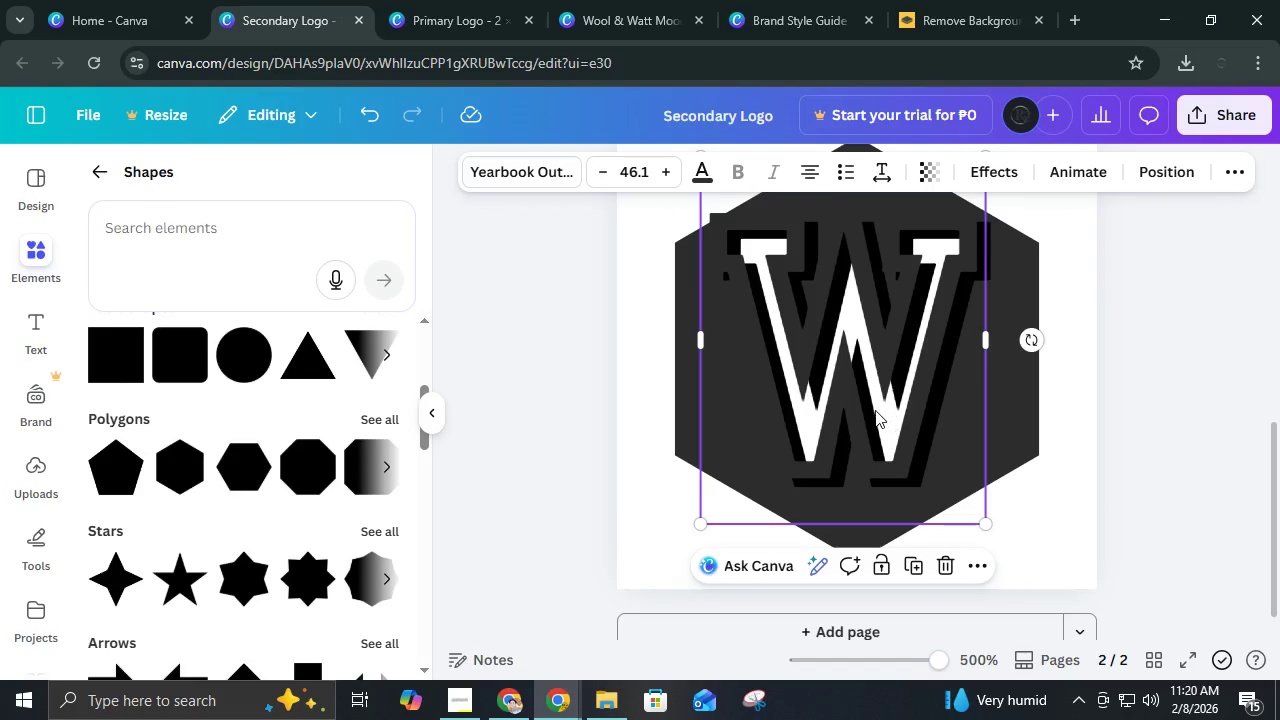 
left_click_drag(start_coordinate=[874, 409], to_coordinate=[881, 416])
 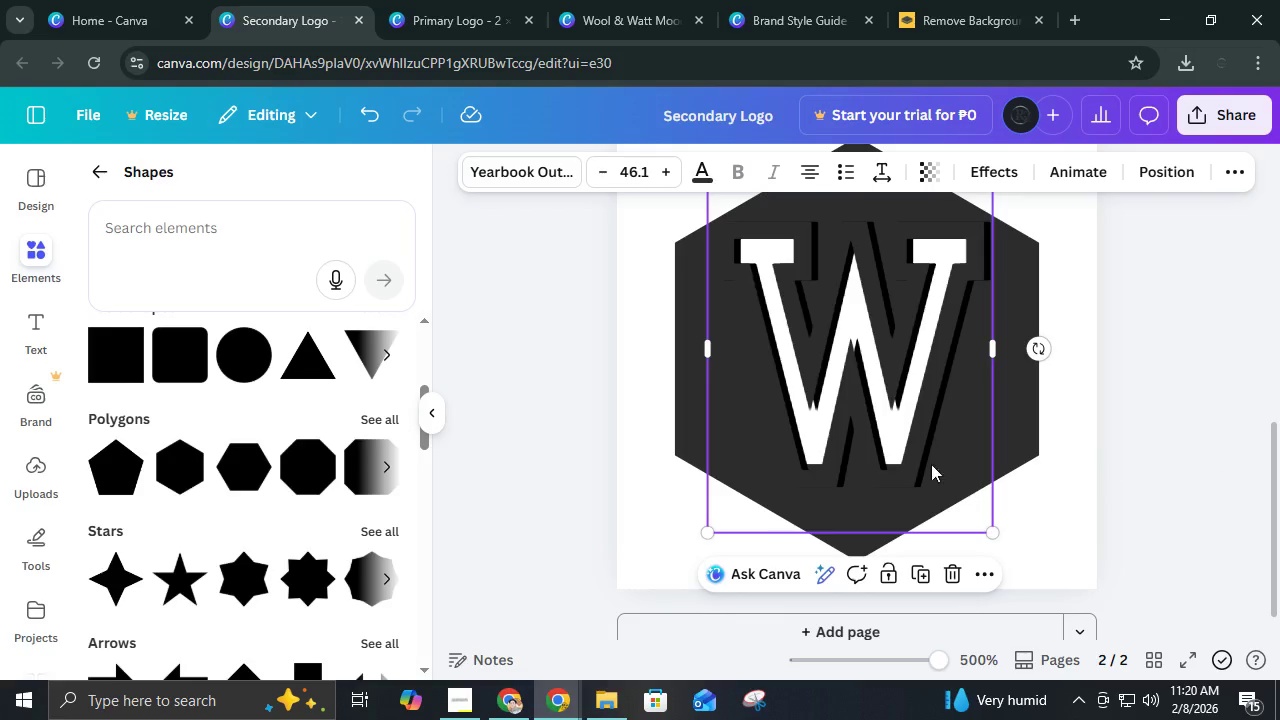 
left_click([1166, 443])
 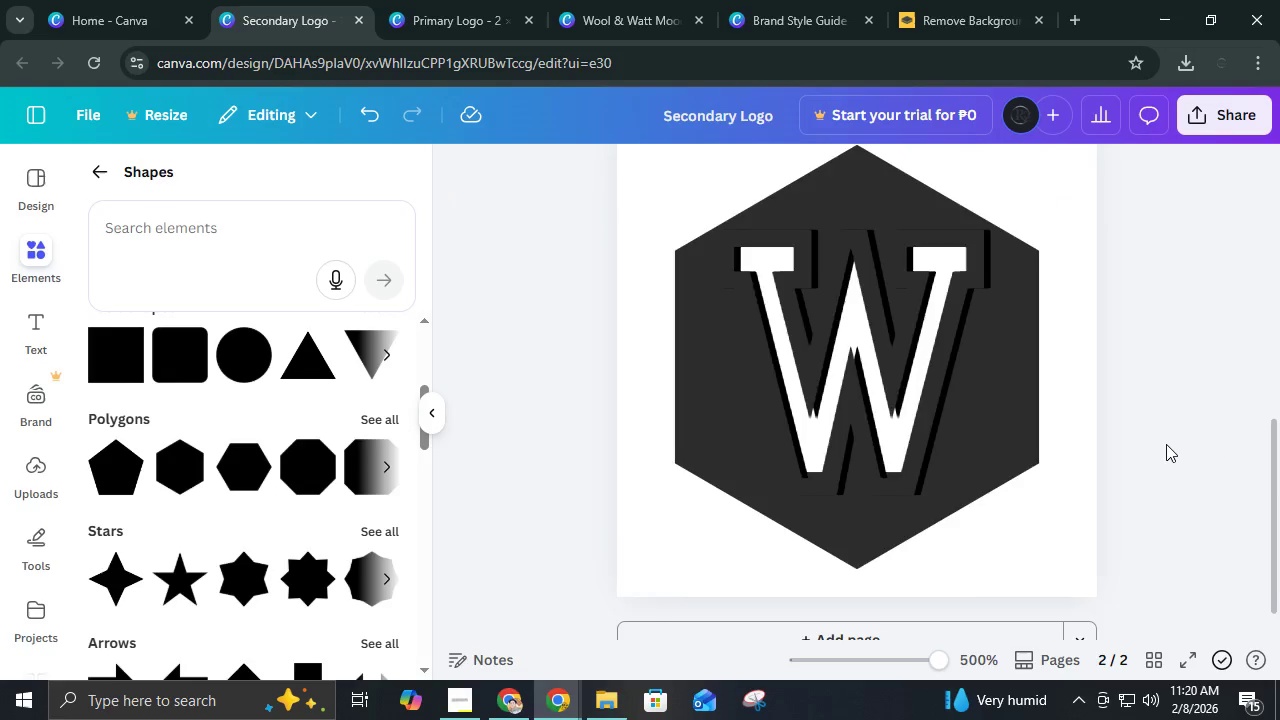 
scroll: coordinate [1166, 444], scroll_direction: none, amount: 0.0
 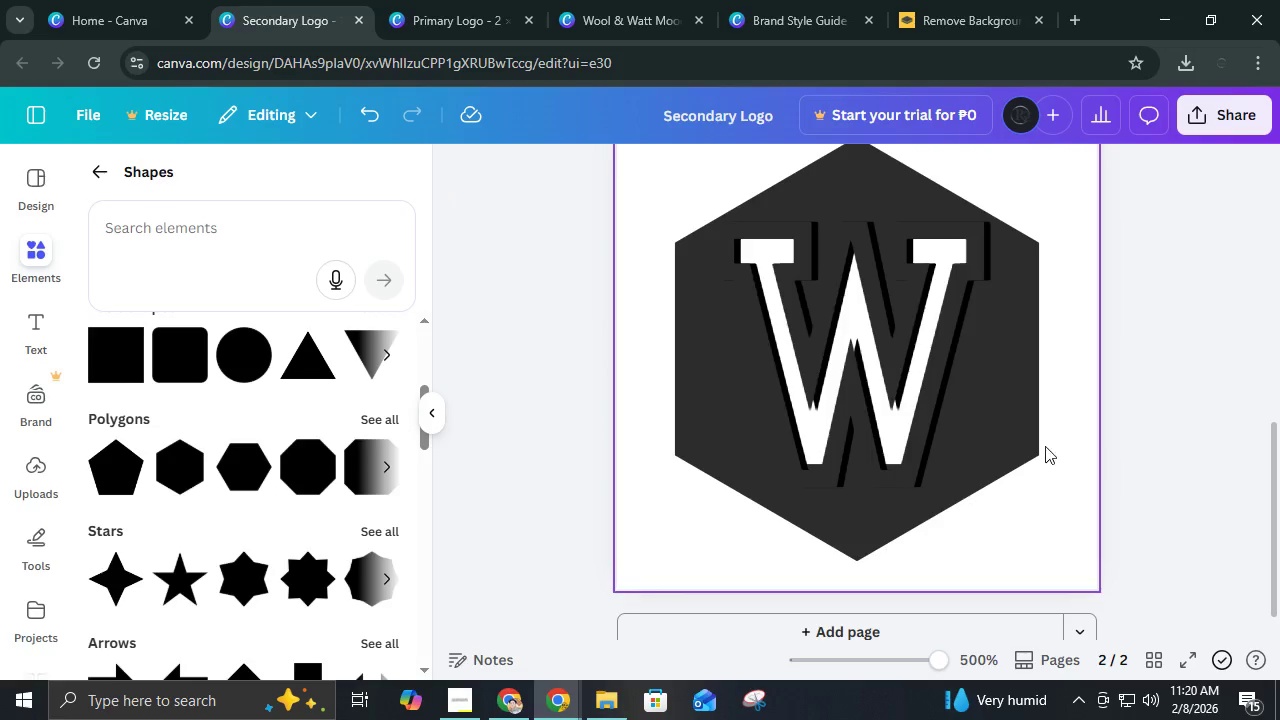 
left_click([1001, 416])
 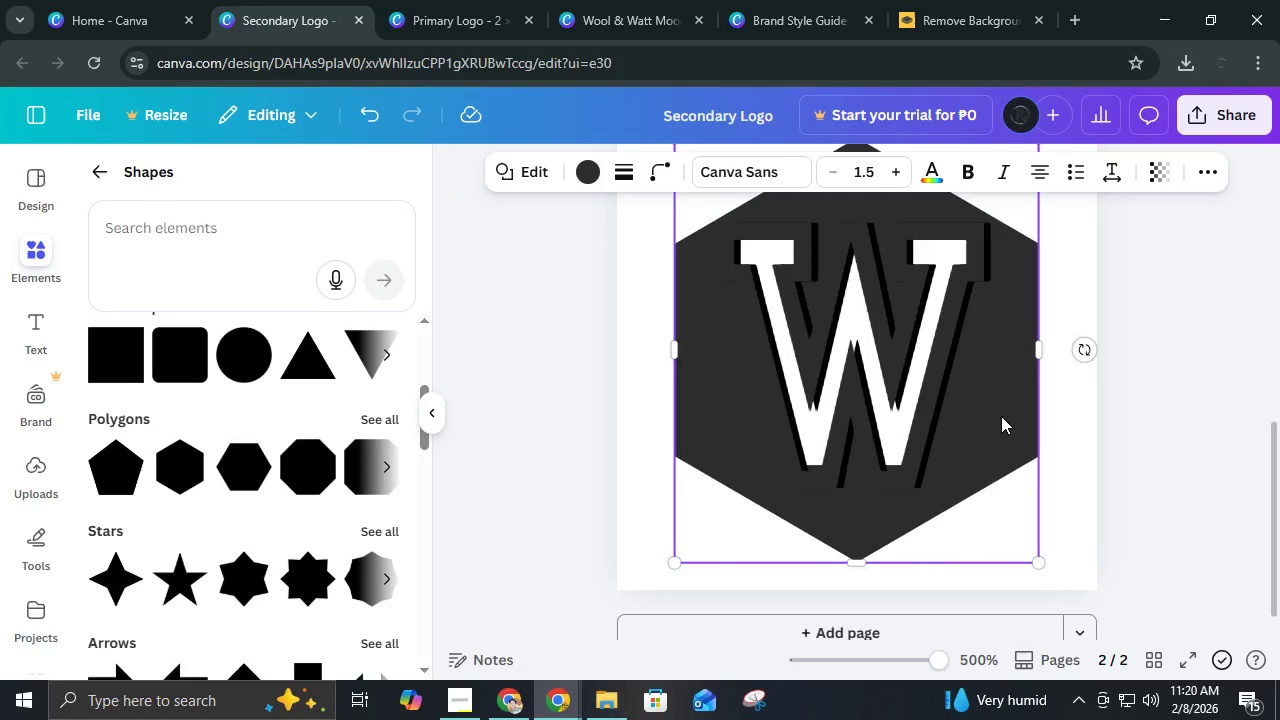 
scroll: coordinate [1001, 416], scroll_direction: up, amount: 2.0
 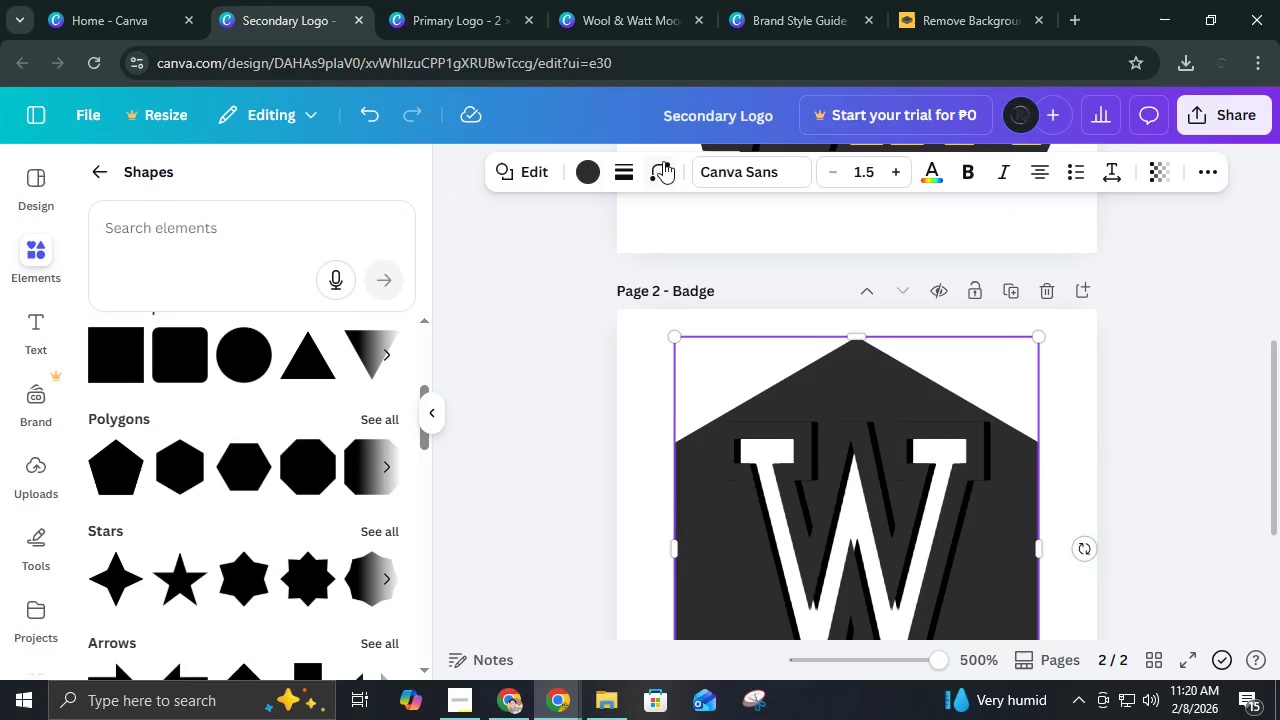 
left_click([662, 161])
 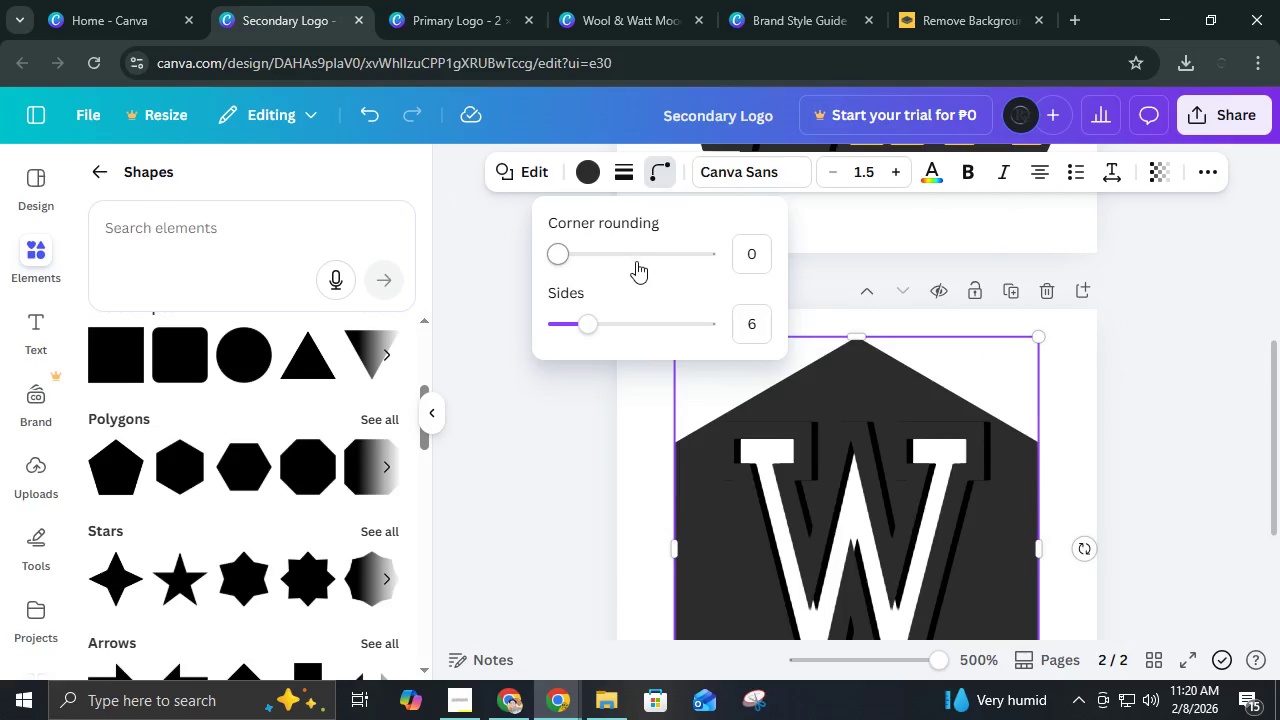 
left_click([636, 261])
 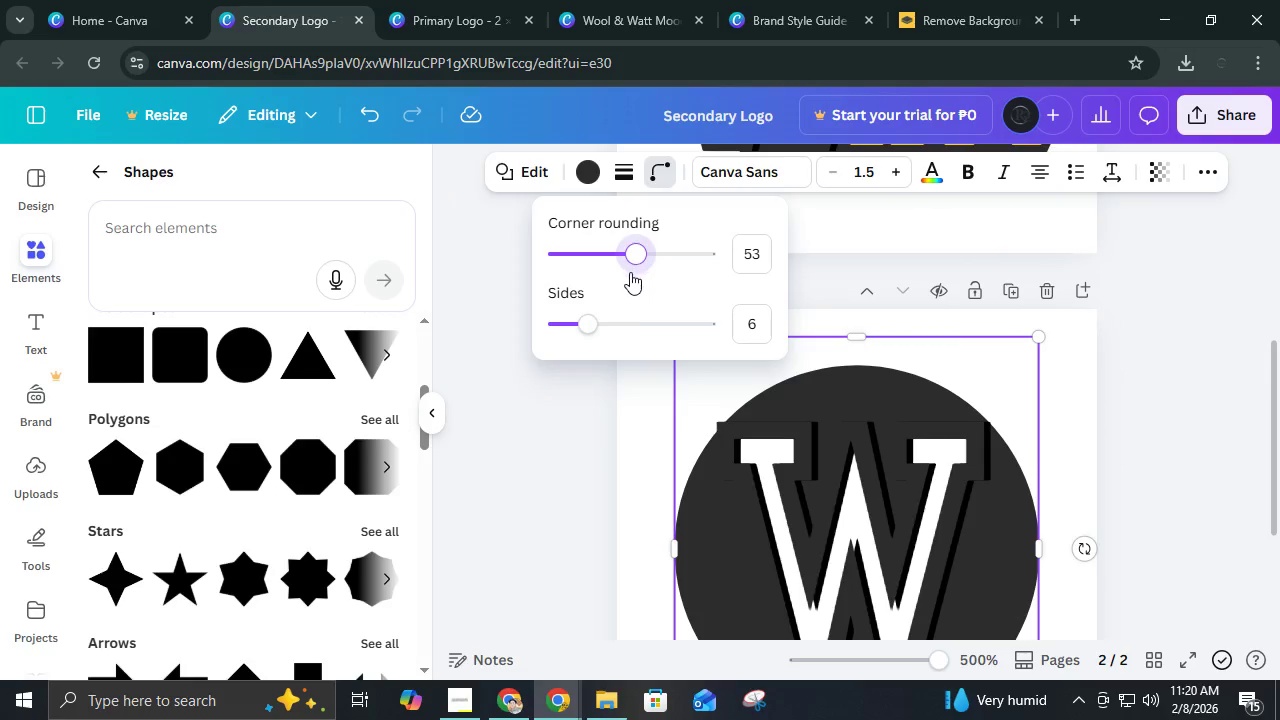 
scroll: coordinate [1045, 461], scroll_direction: down, amount: 3.0
 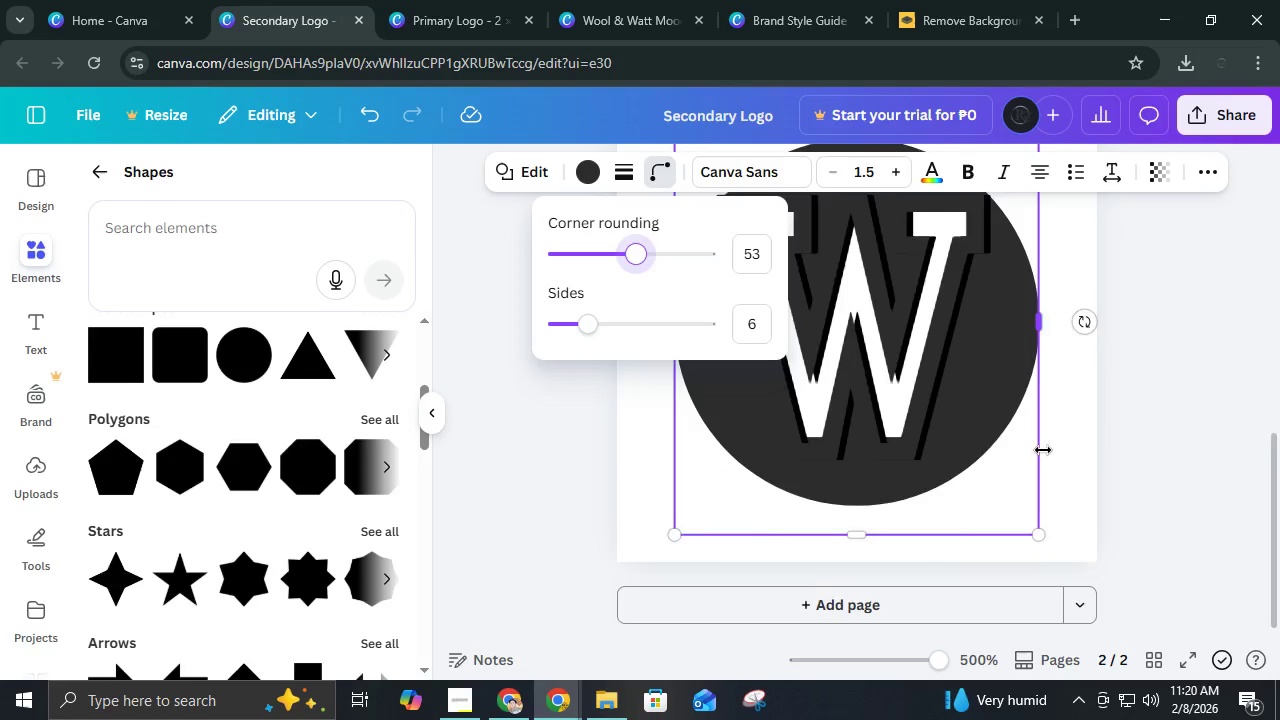 
scroll: coordinate [1043, 450], scroll_direction: up, amount: 2.0
 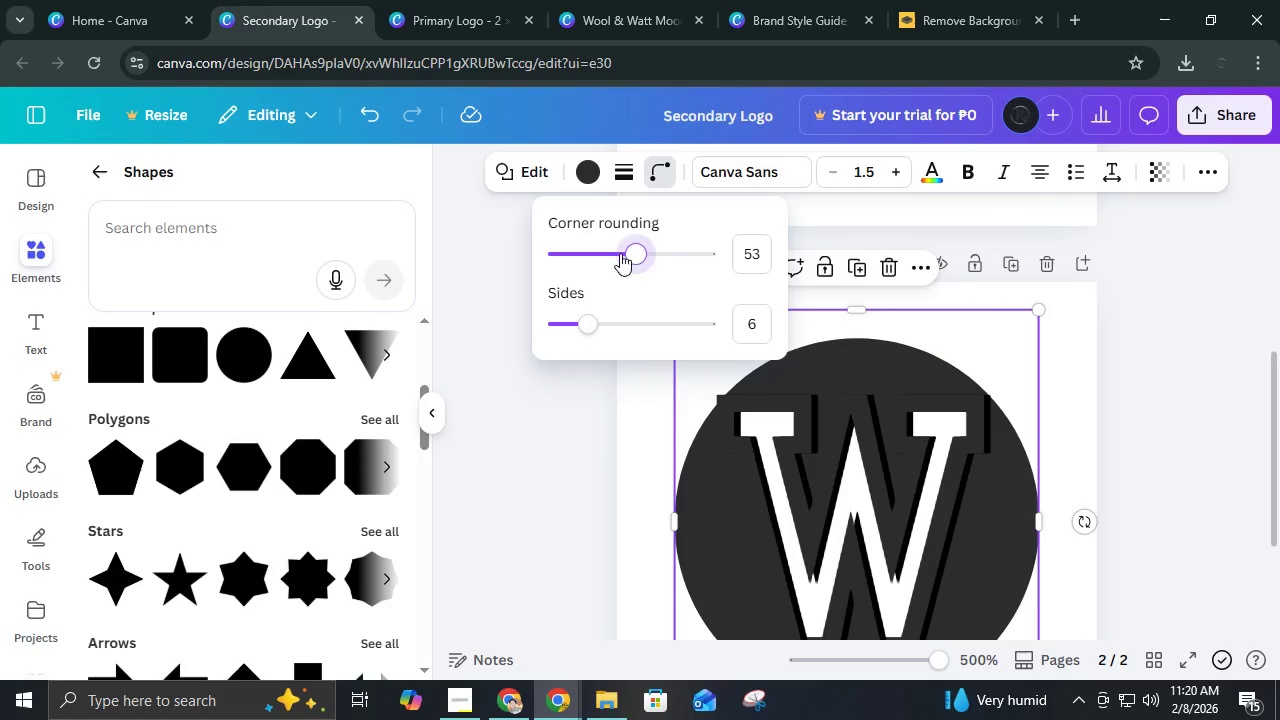 
left_click_drag(start_coordinate=[638, 258], to_coordinate=[1056, 322])
 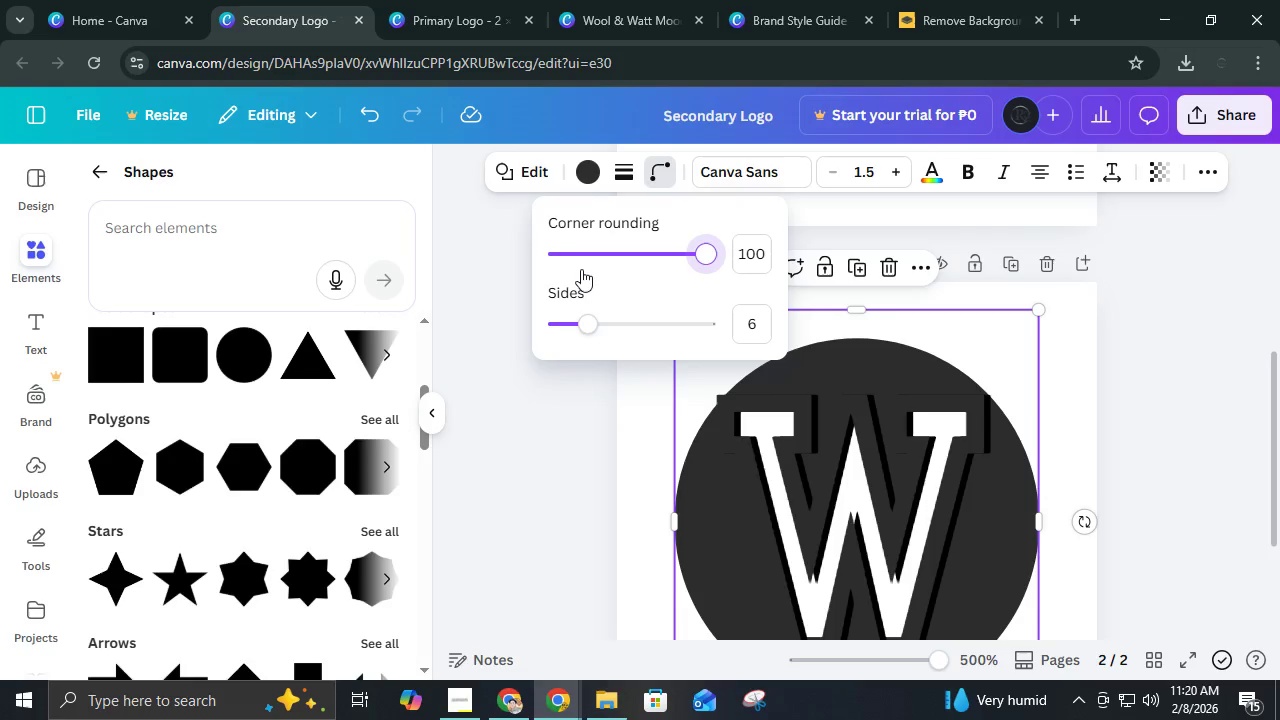 
left_click([573, 261])
 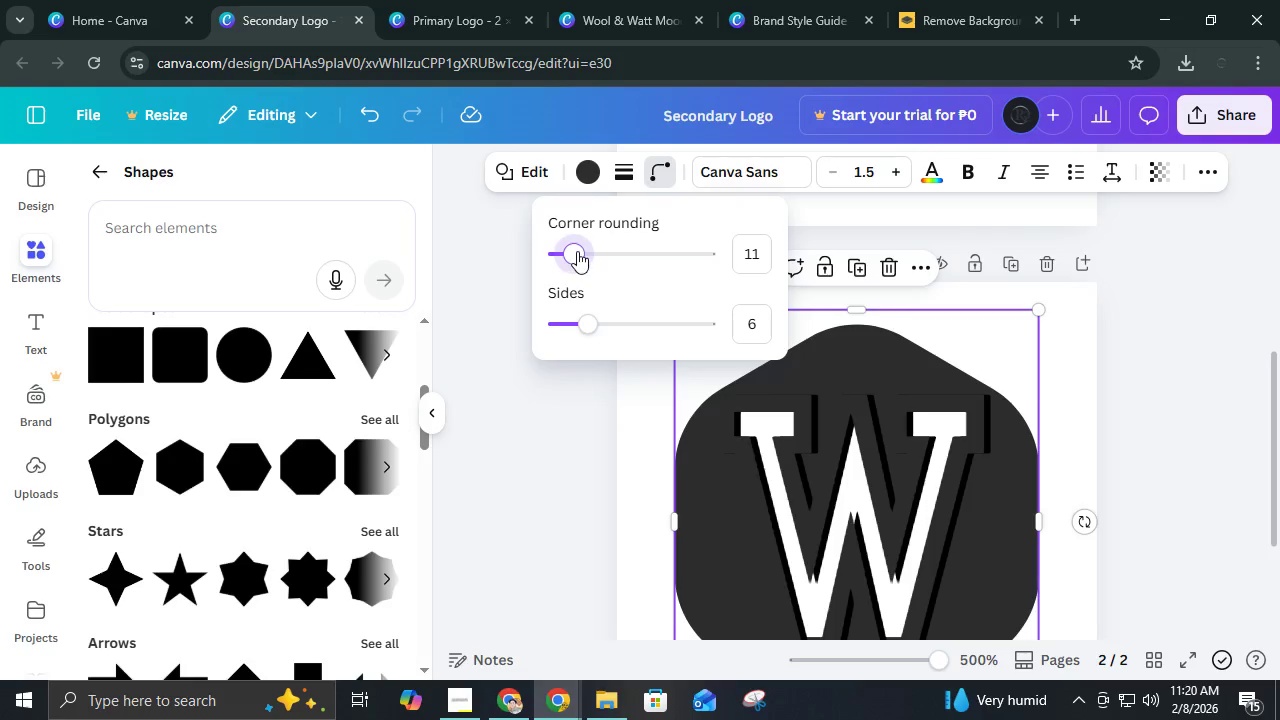 
left_click_drag(start_coordinate=[576, 251], to_coordinate=[563, 254])
 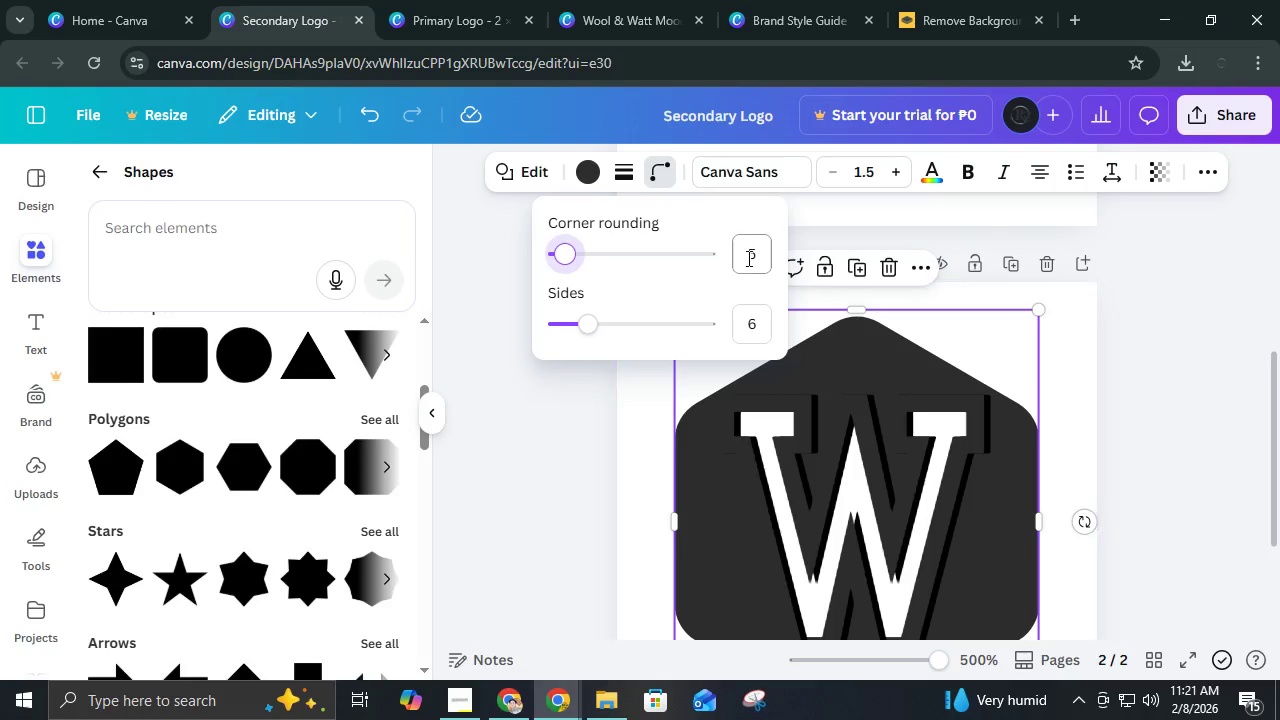 
left_click([747, 258])
 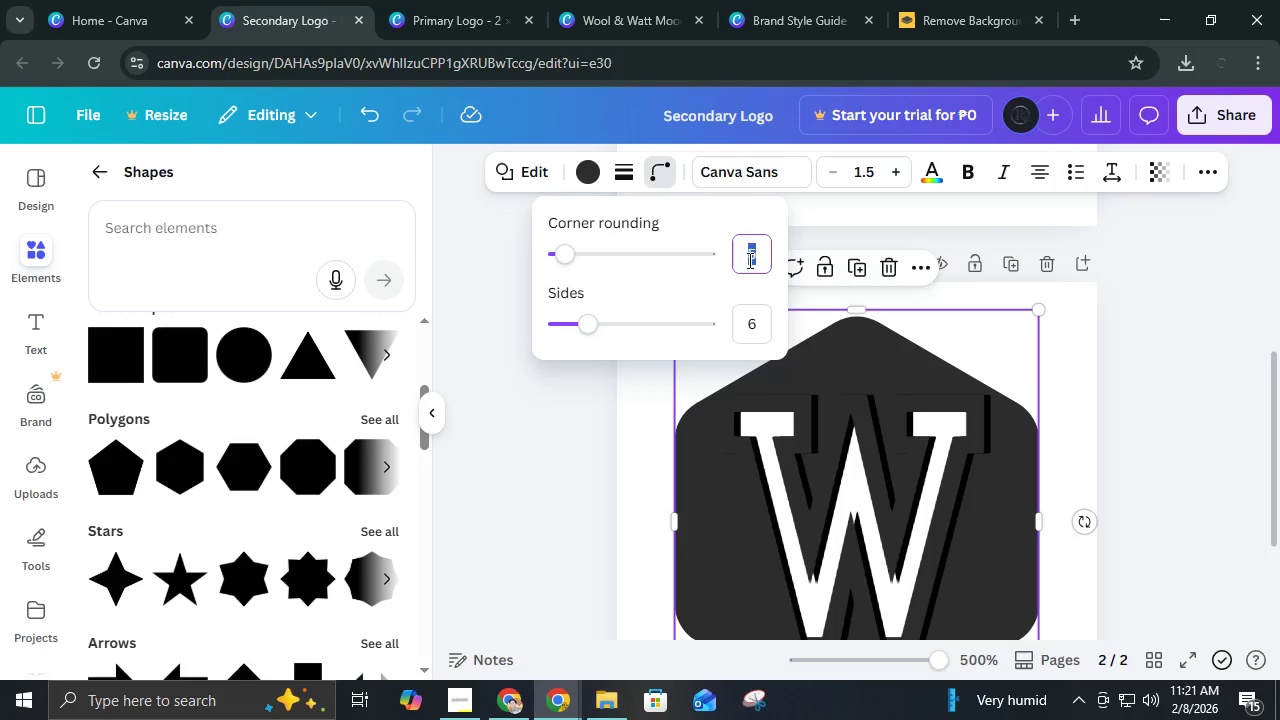 
key(Numpad3)
 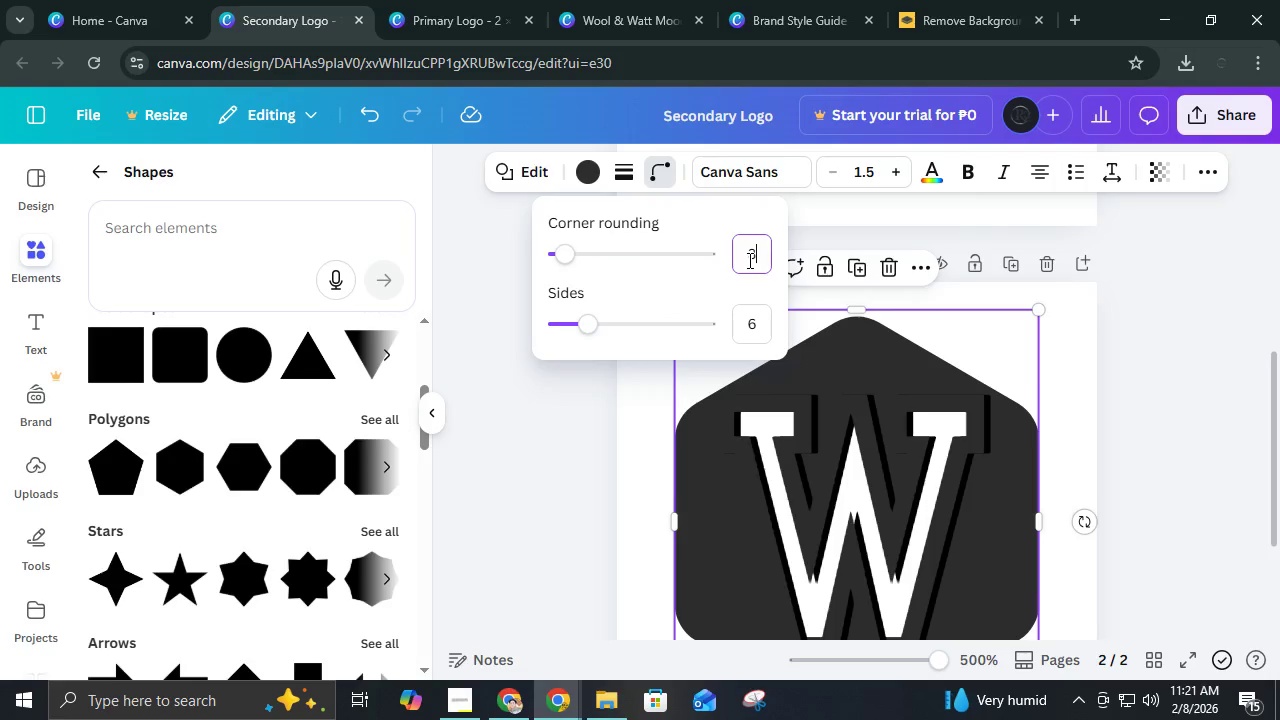 
key(NumpadEnter)
 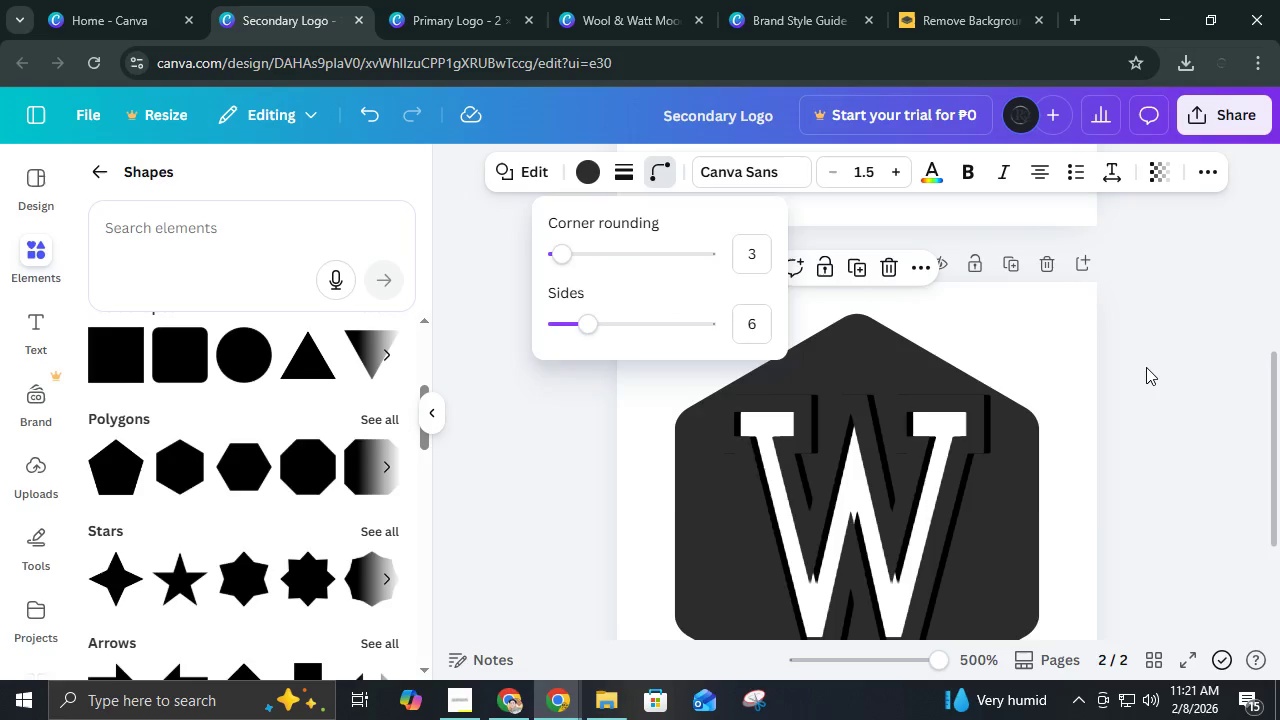 
left_click([1146, 367])
 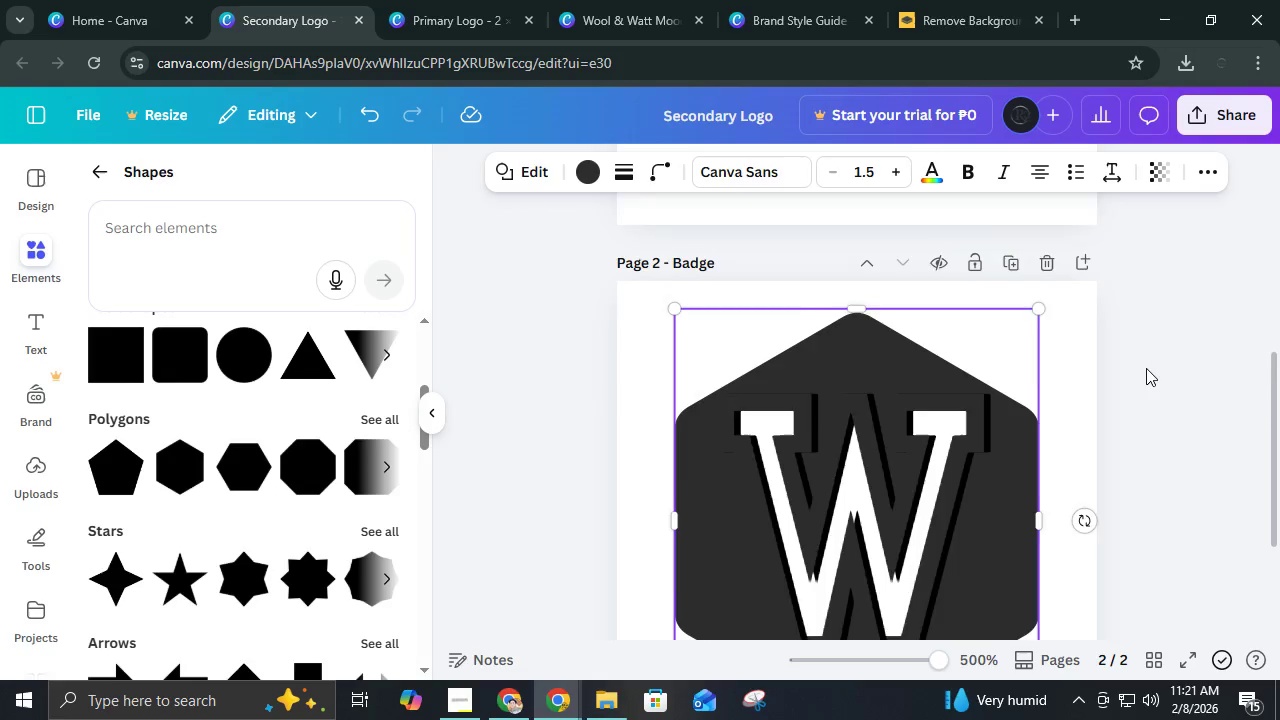 
scroll: coordinate [1146, 368], scroll_direction: down, amount: 3.0
 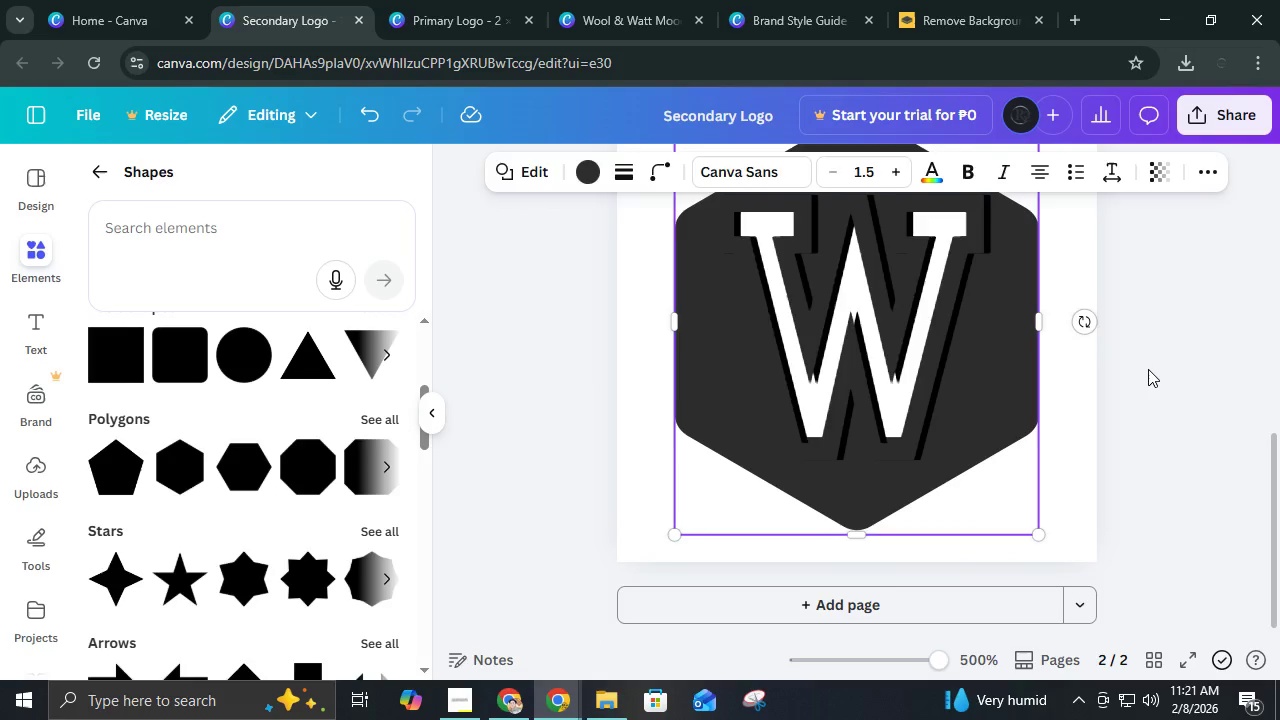 
left_click([1148, 369])
 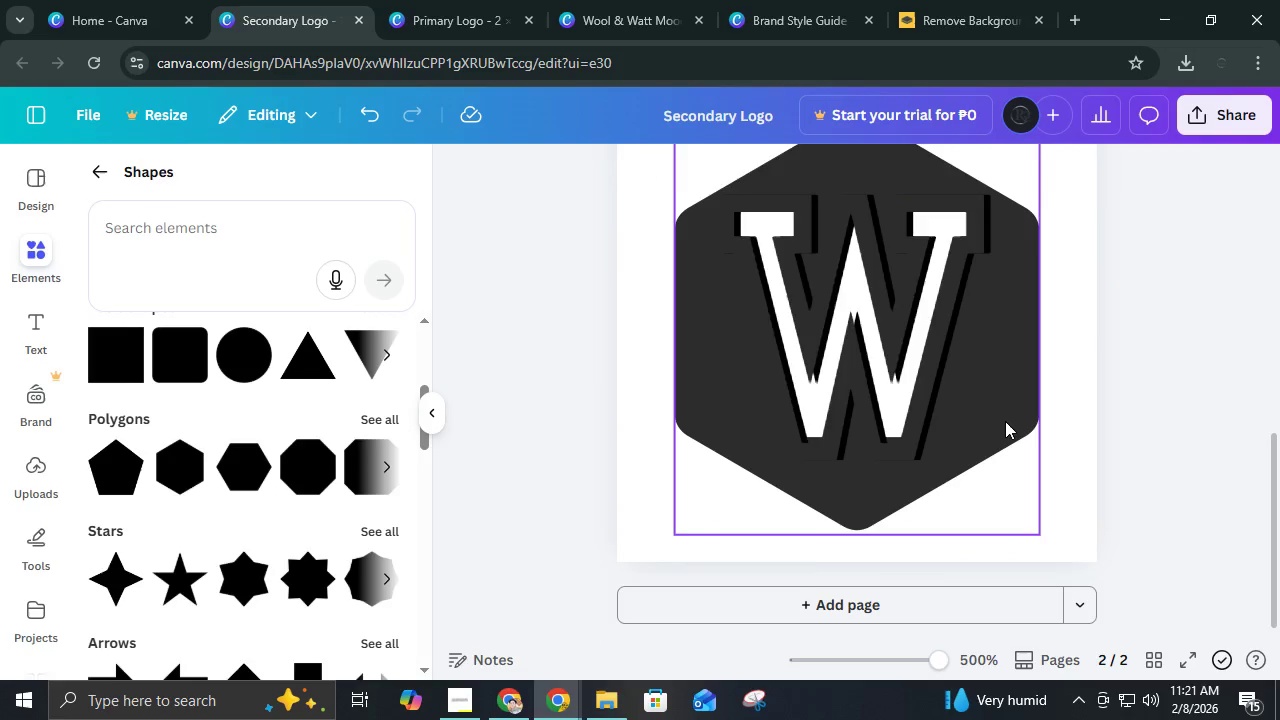 
left_click([1006, 421])
 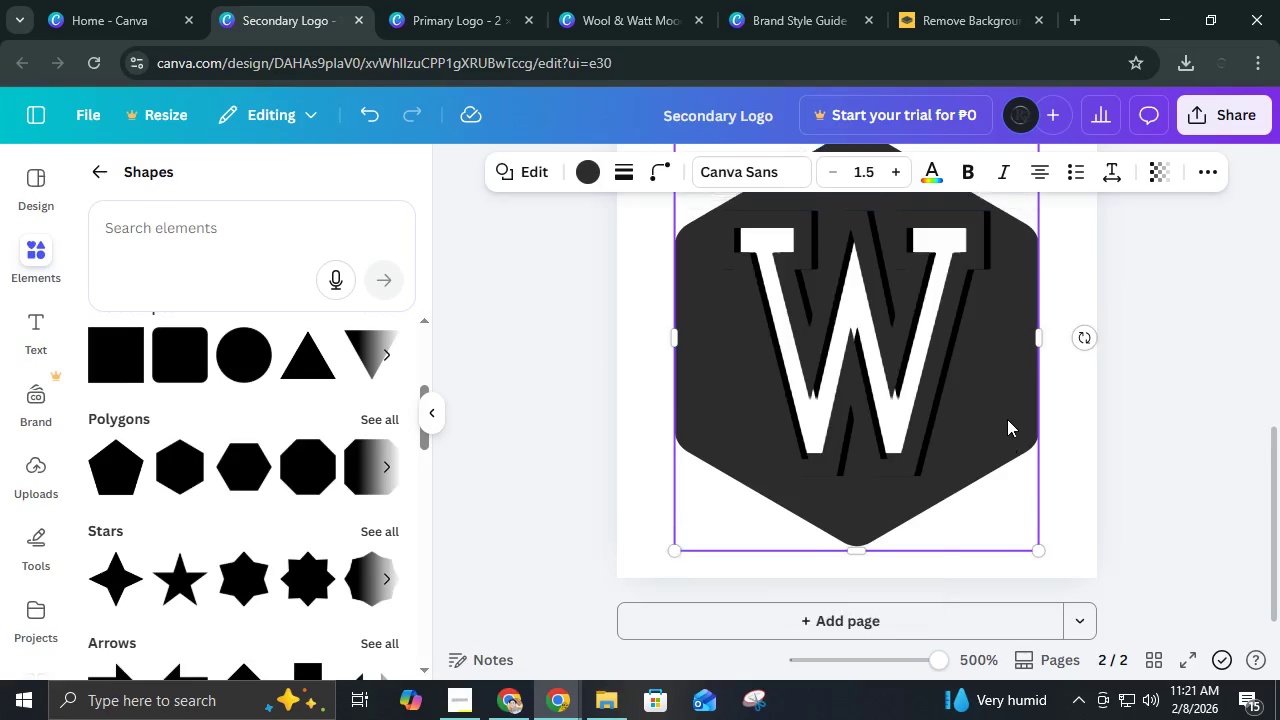 
scroll: coordinate [1007, 419], scroll_direction: up, amount: 2.0
 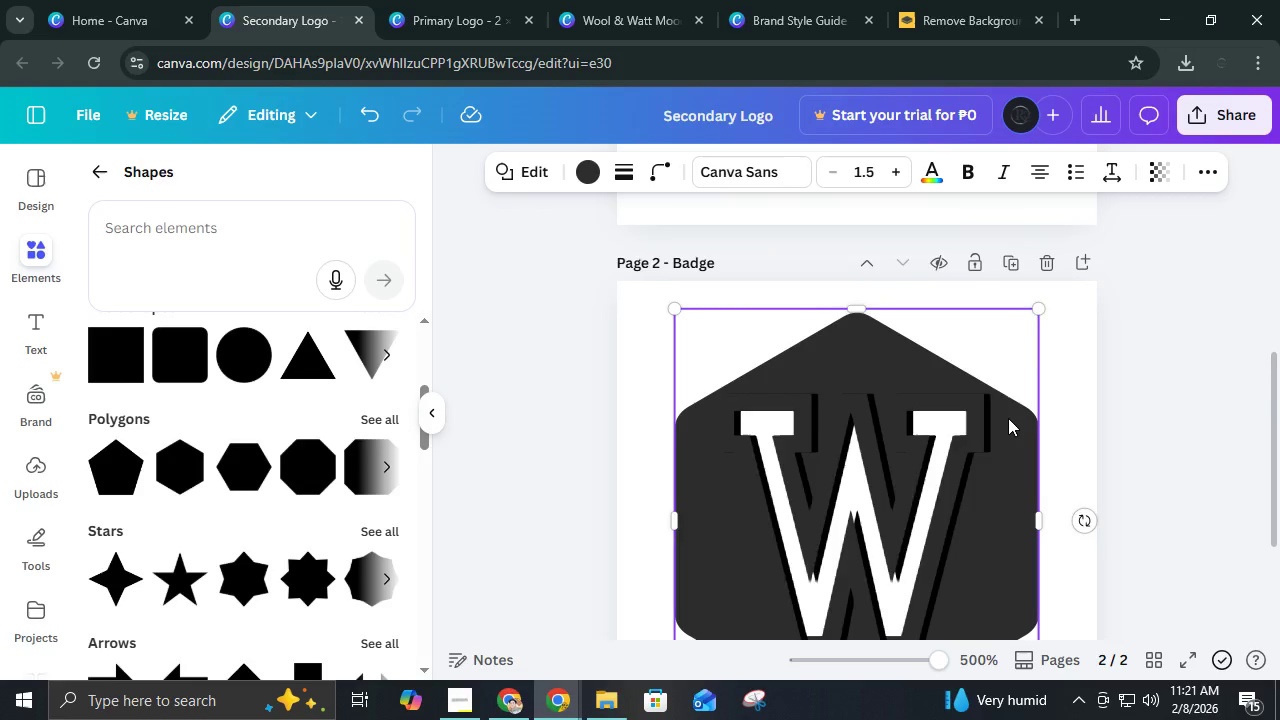 
scroll: coordinate [1008, 418], scroll_direction: down, amount: 3.0
 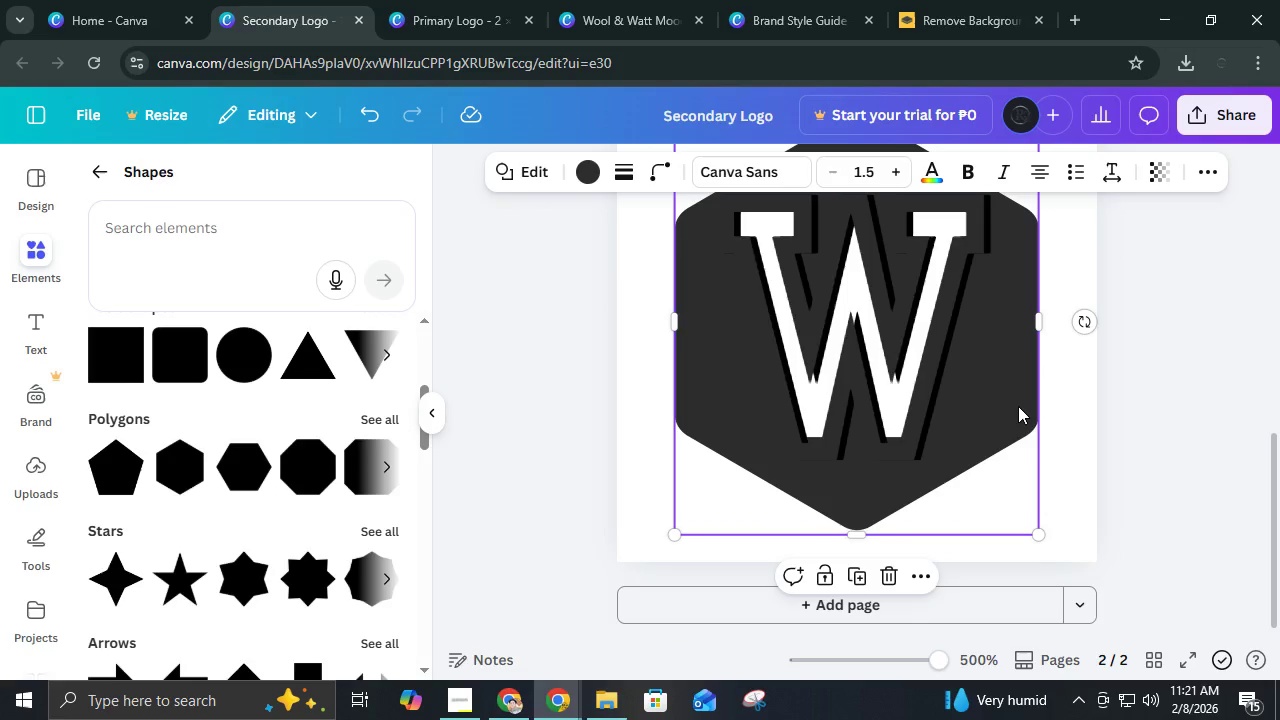 
left_click([508, 165])
 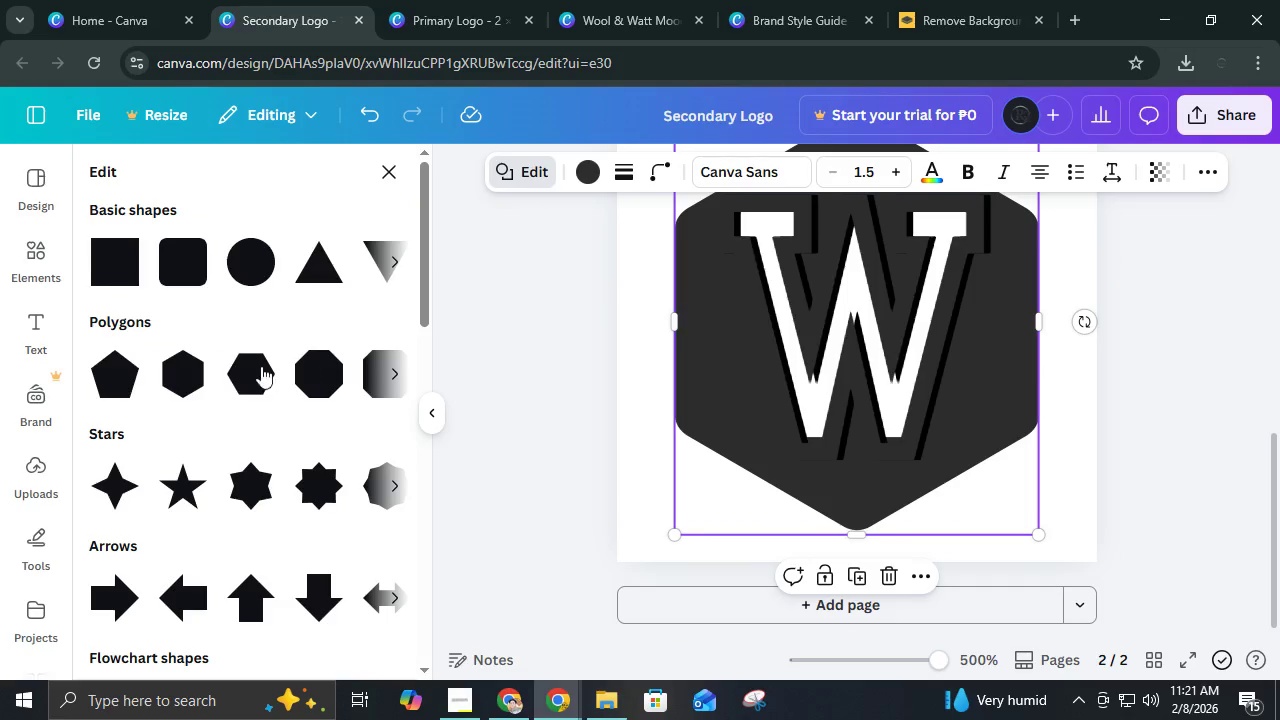 
left_click([236, 386])
 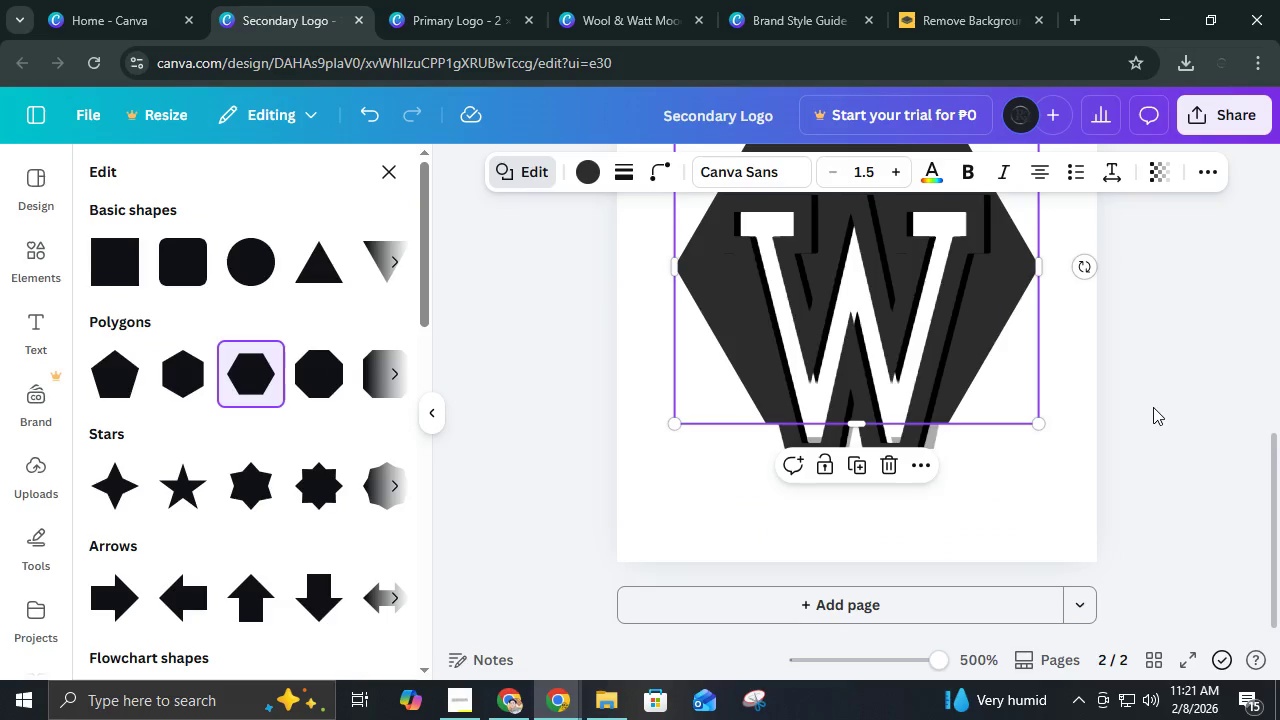 
scroll: coordinate [1153, 406], scroll_direction: up, amount: 3.0
 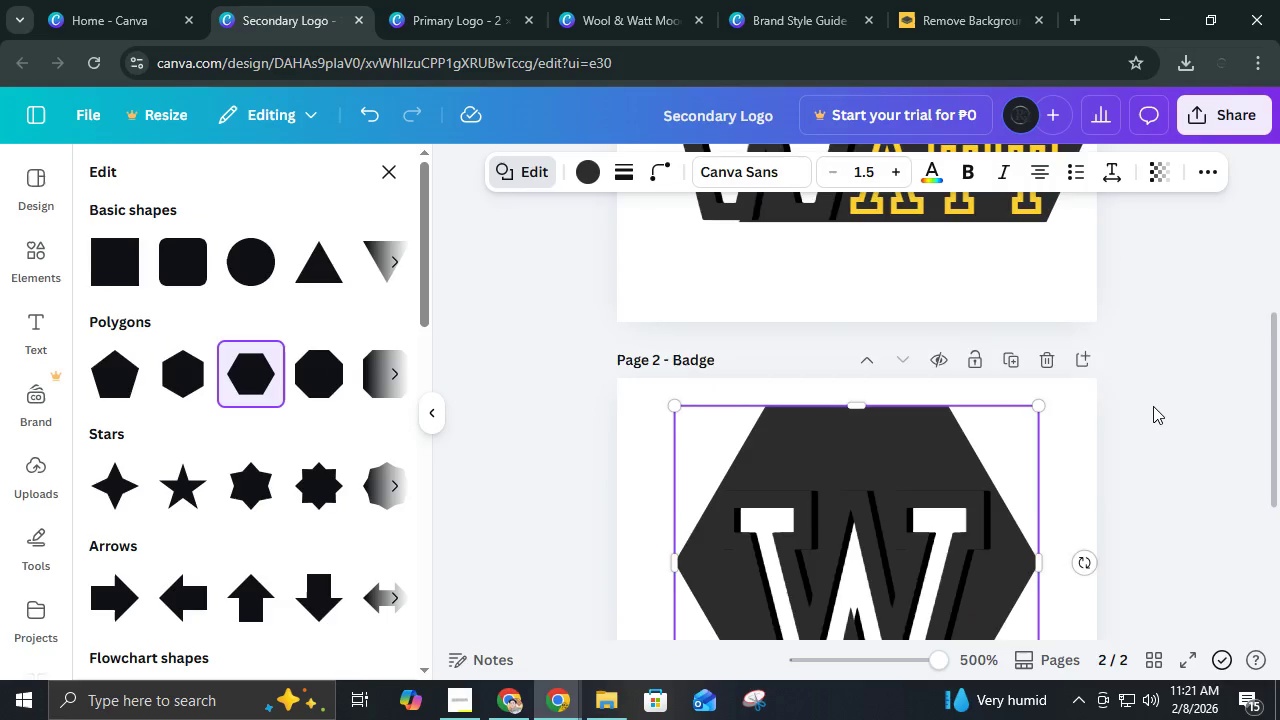 
scroll: coordinate [1153, 406], scroll_direction: down, amount: 2.0
 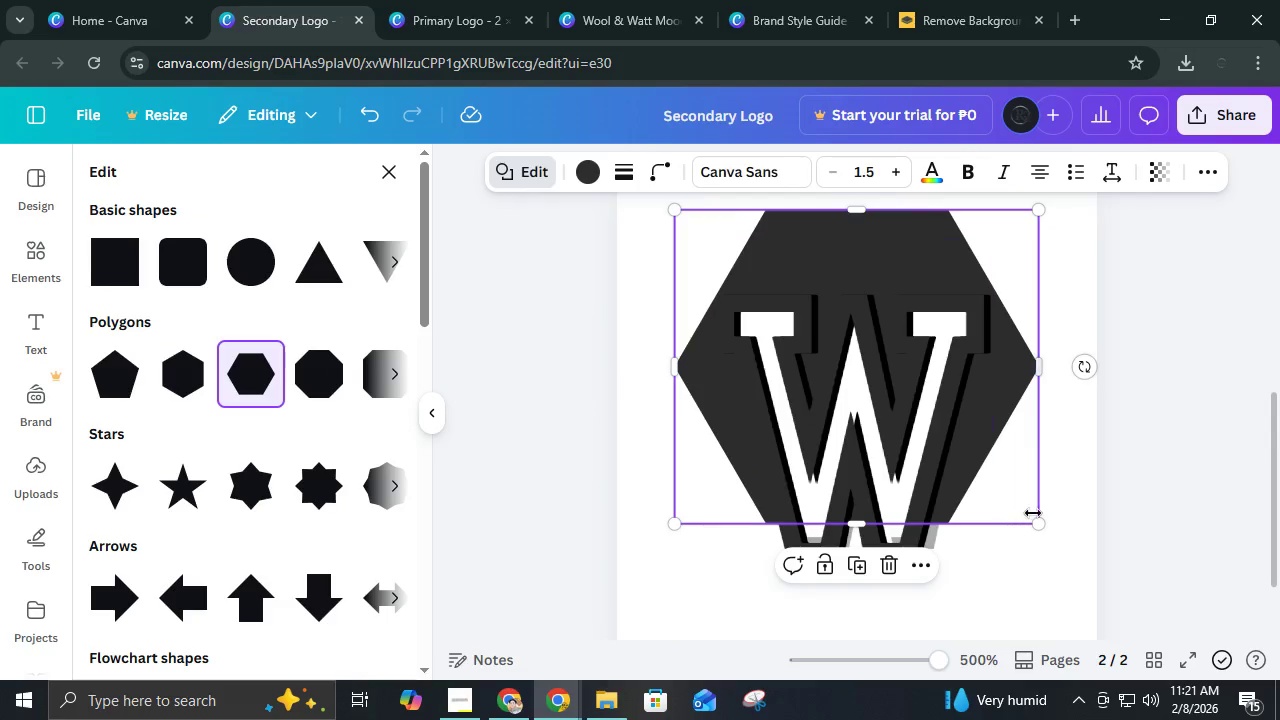 
left_click_drag(start_coordinate=[1034, 533], to_coordinate=[1038, 556])
 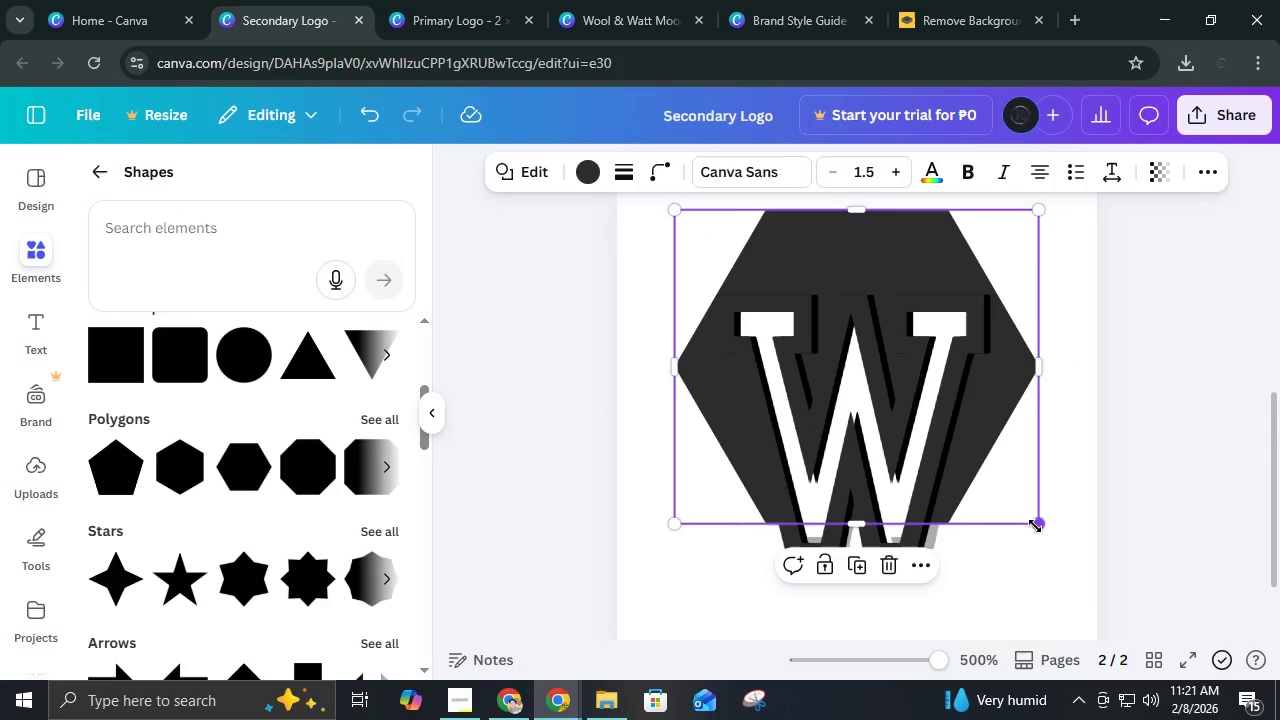 
left_click_drag(start_coordinate=[1035, 526], to_coordinate=[1063, 597])
 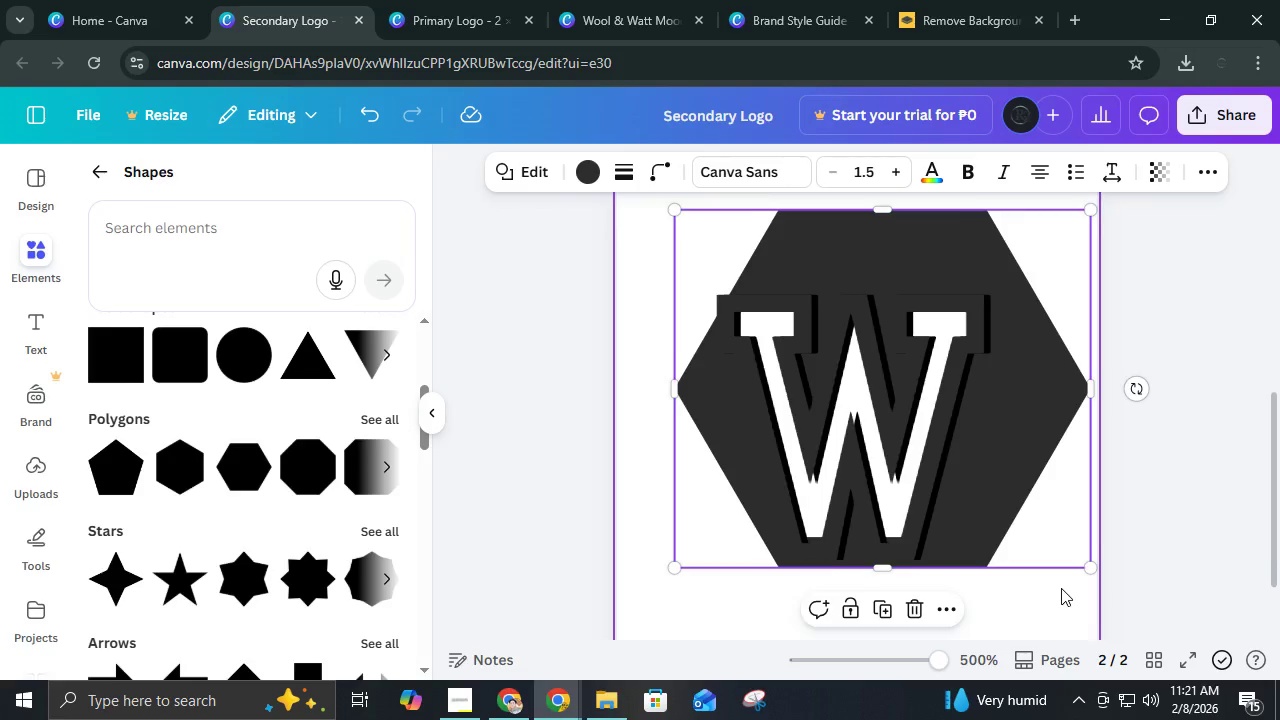 
scroll: coordinate [1061, 587], scroll_direction: down, amount: 3.0
 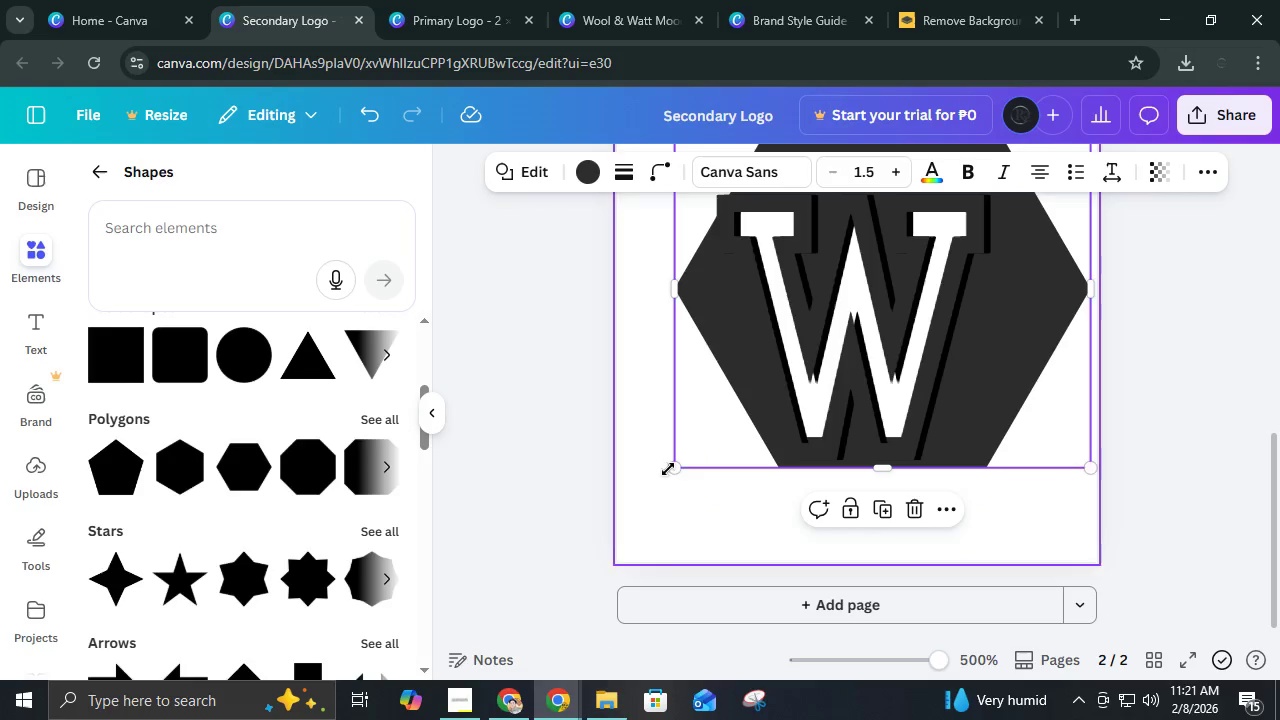 
left_click_drag(start_coordinate=[671, 469], to_coordinate=[621, 556])
 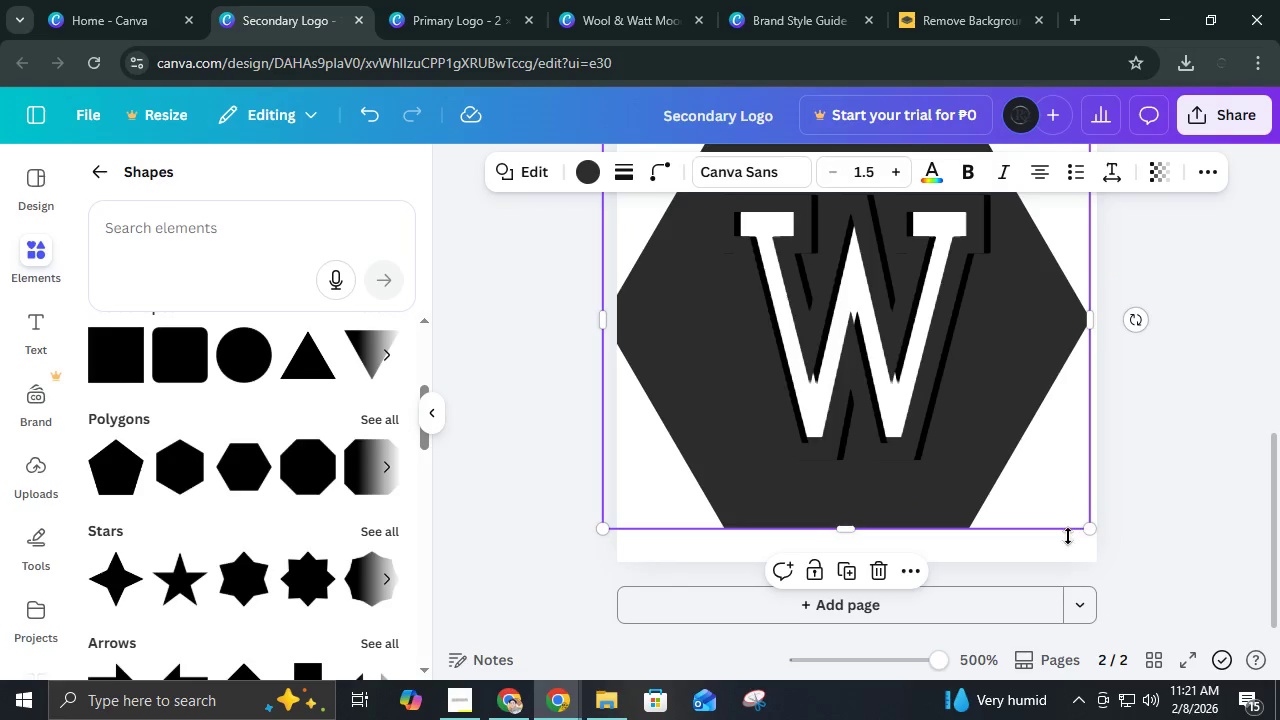 
left_click_drag(start_coordinate=[1091, 529], to_coordinate=[1049, 503])
 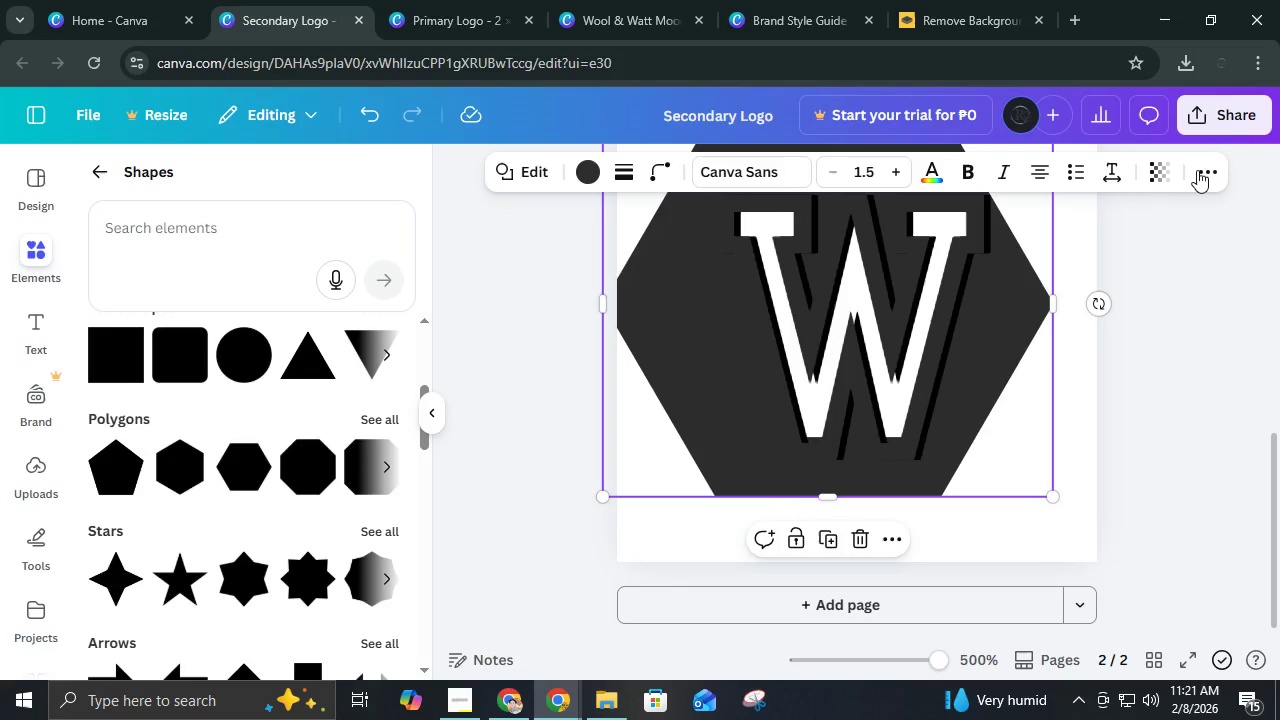 
left_click([1202, 169])
 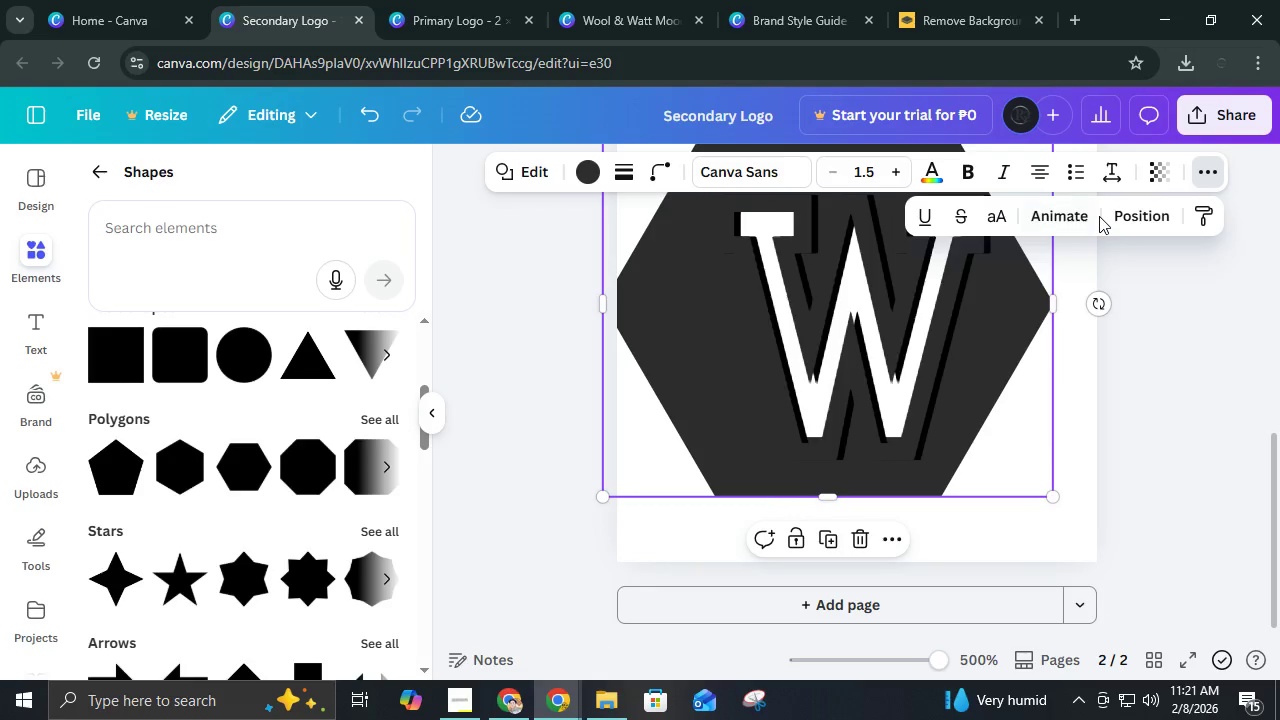 
left_click([1107, 216])
 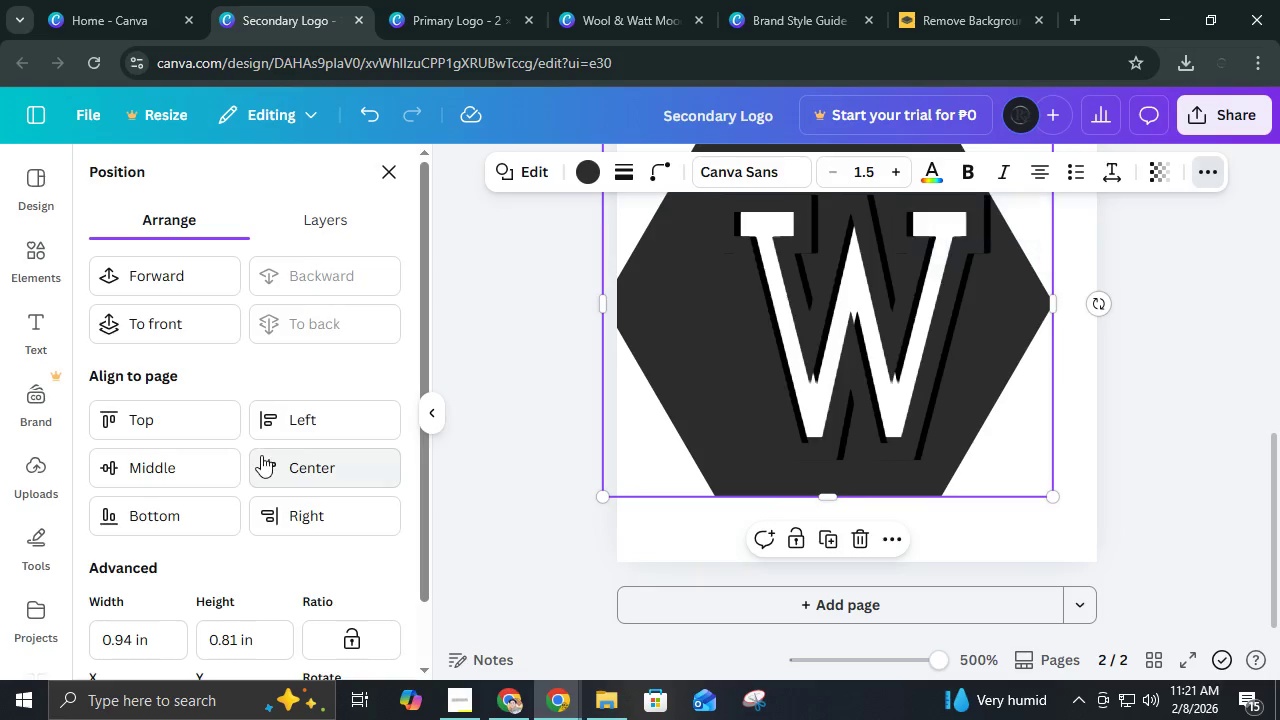 
double_click([188, 483])
 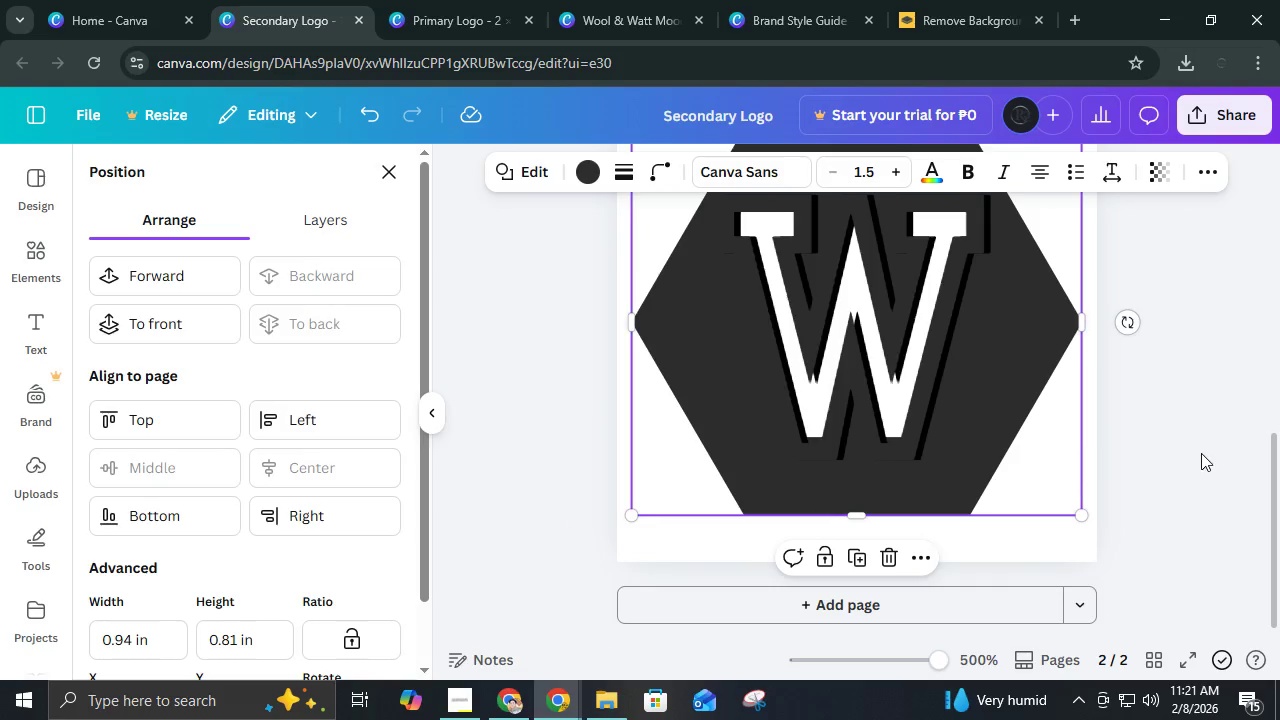 
left_click([1201, 453])
 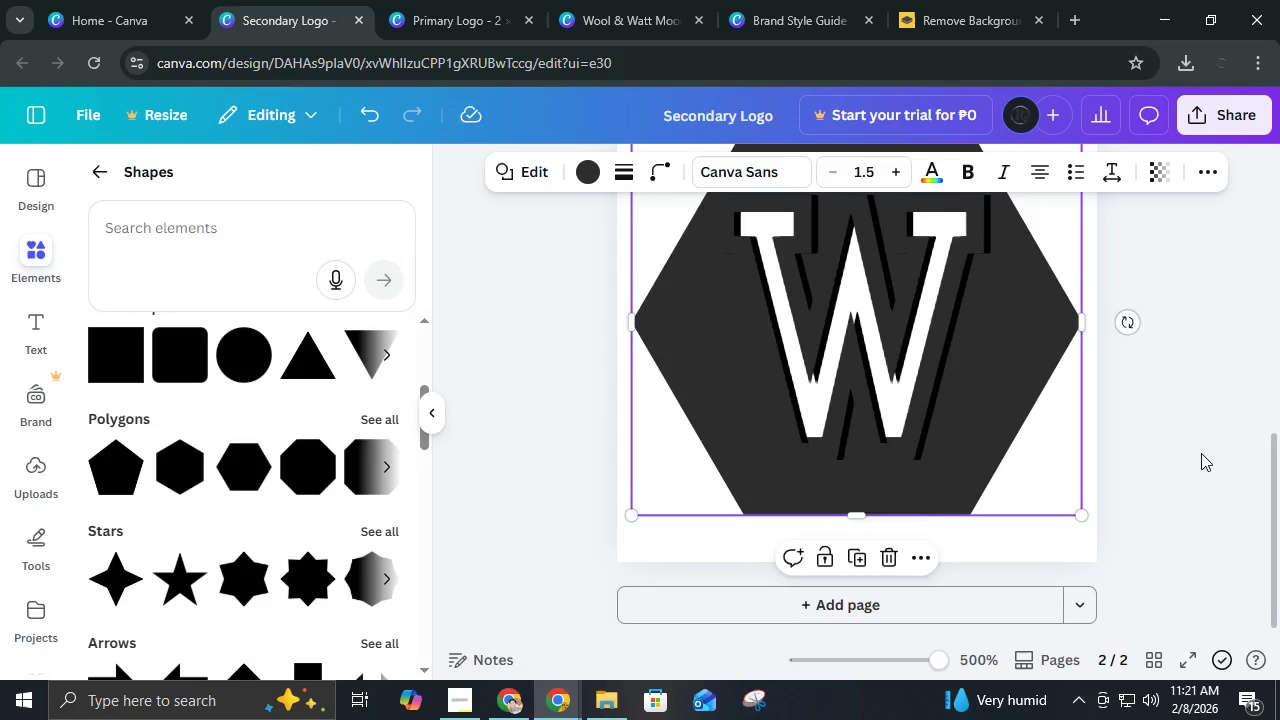 
scroll: coordinate [1201, 453], scroll_direction: up, amount: 1.0
 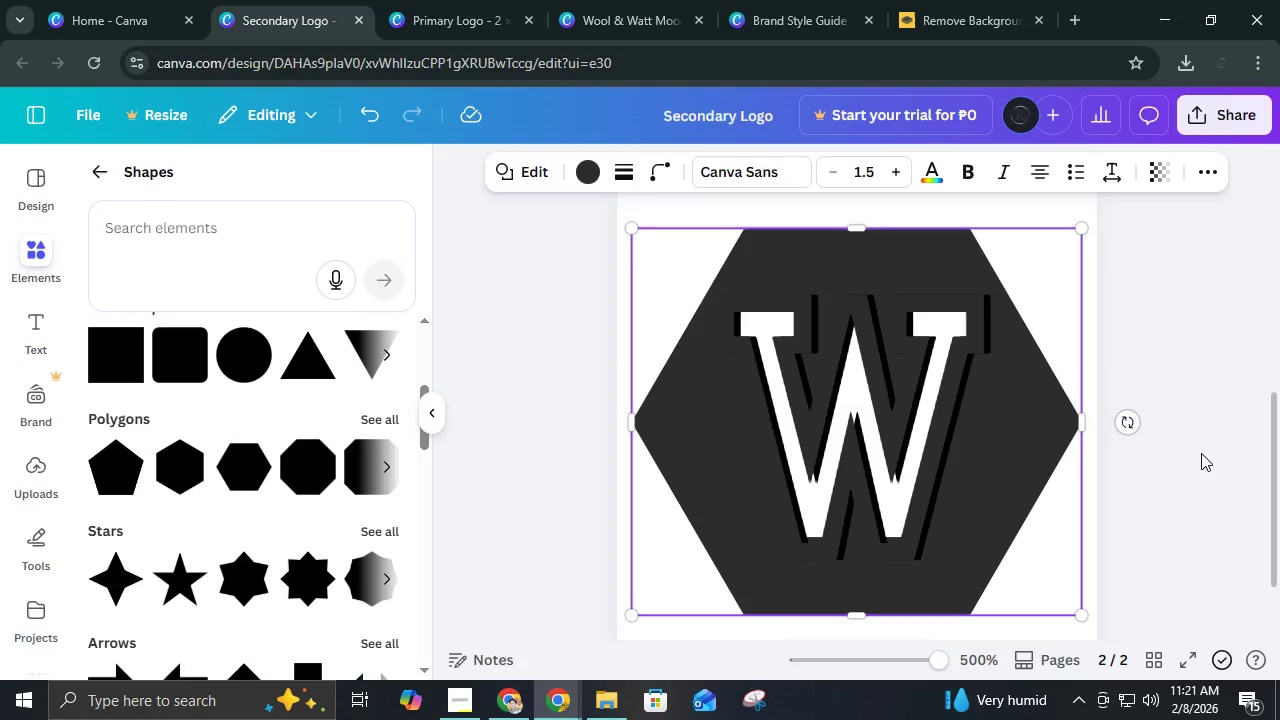 
left_click([1201, 453])
 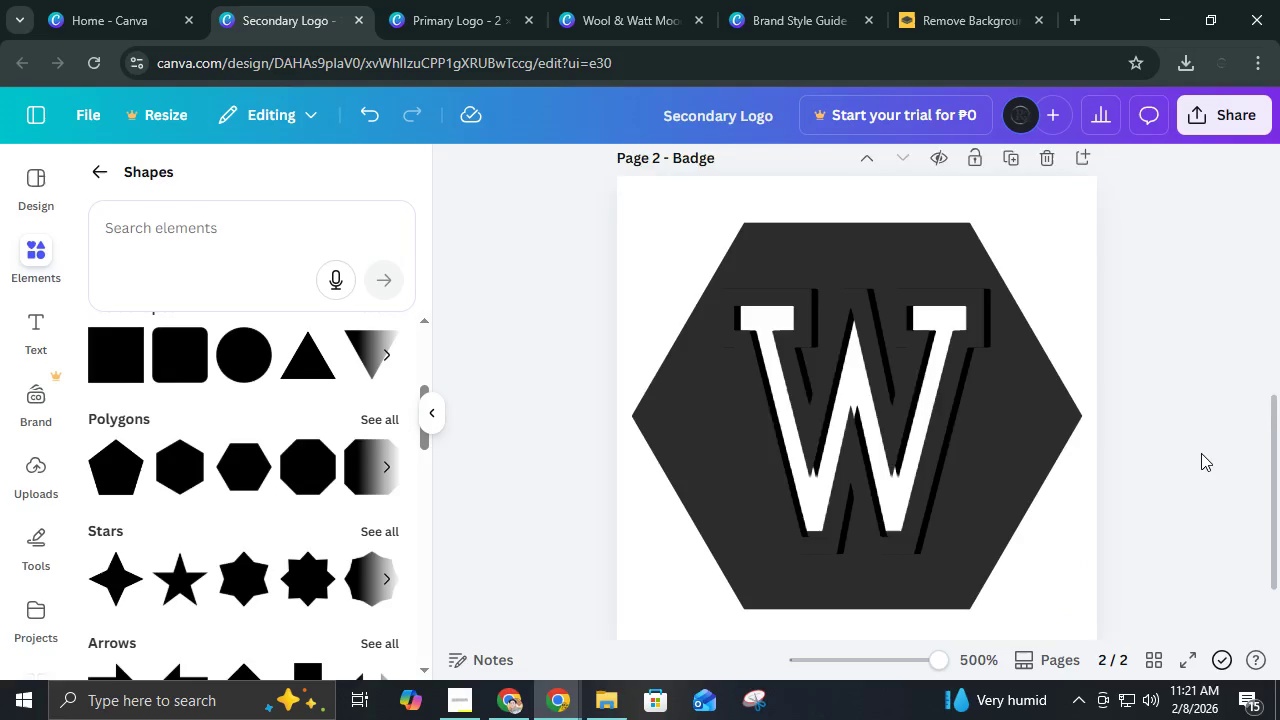 
scroll: coordinate [1201, 453], scroll_direction: down, amount: 2.0
 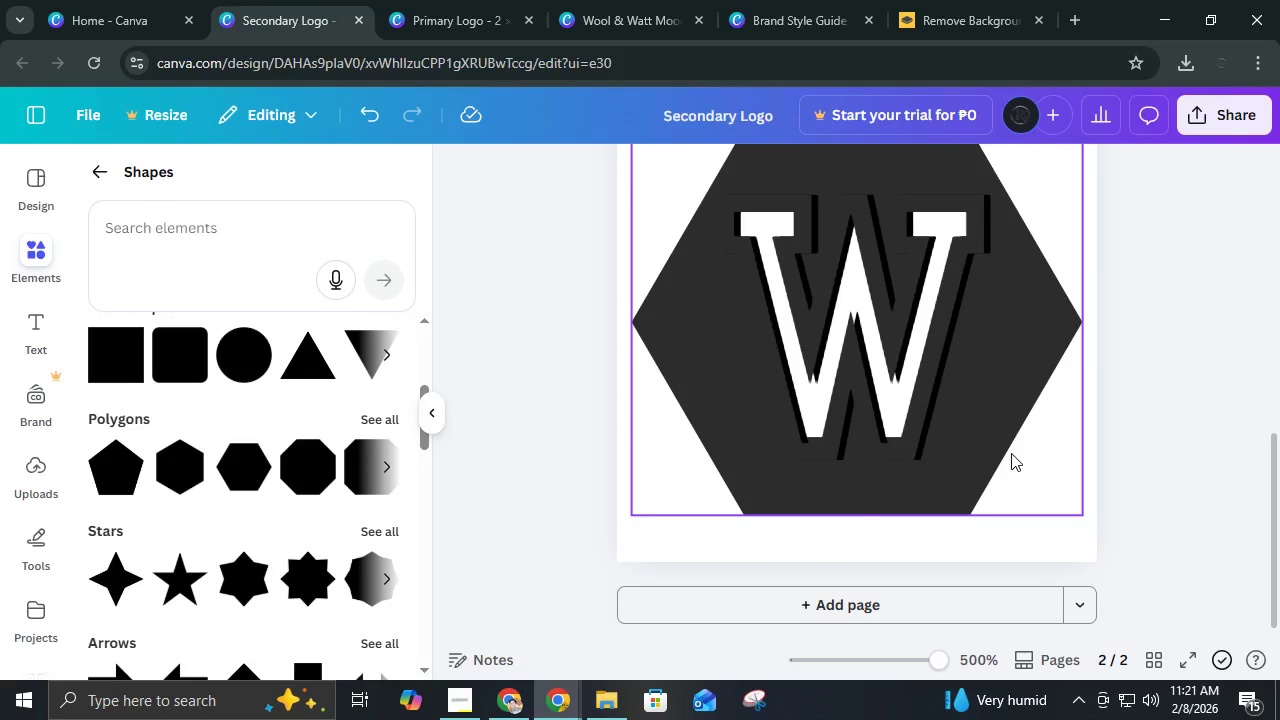 
left_click([1011, 453])
 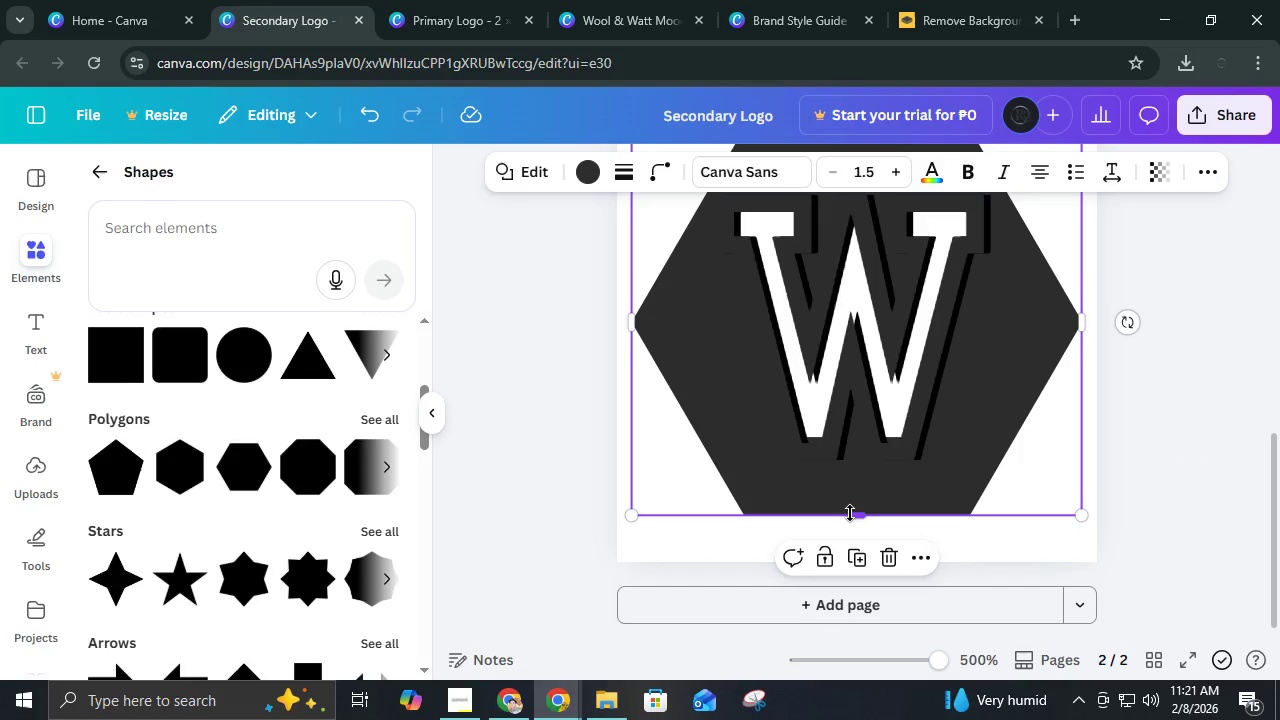 
left_click_drag(start_coordinate=[850, 513], to_coordinate=[854, 489])
 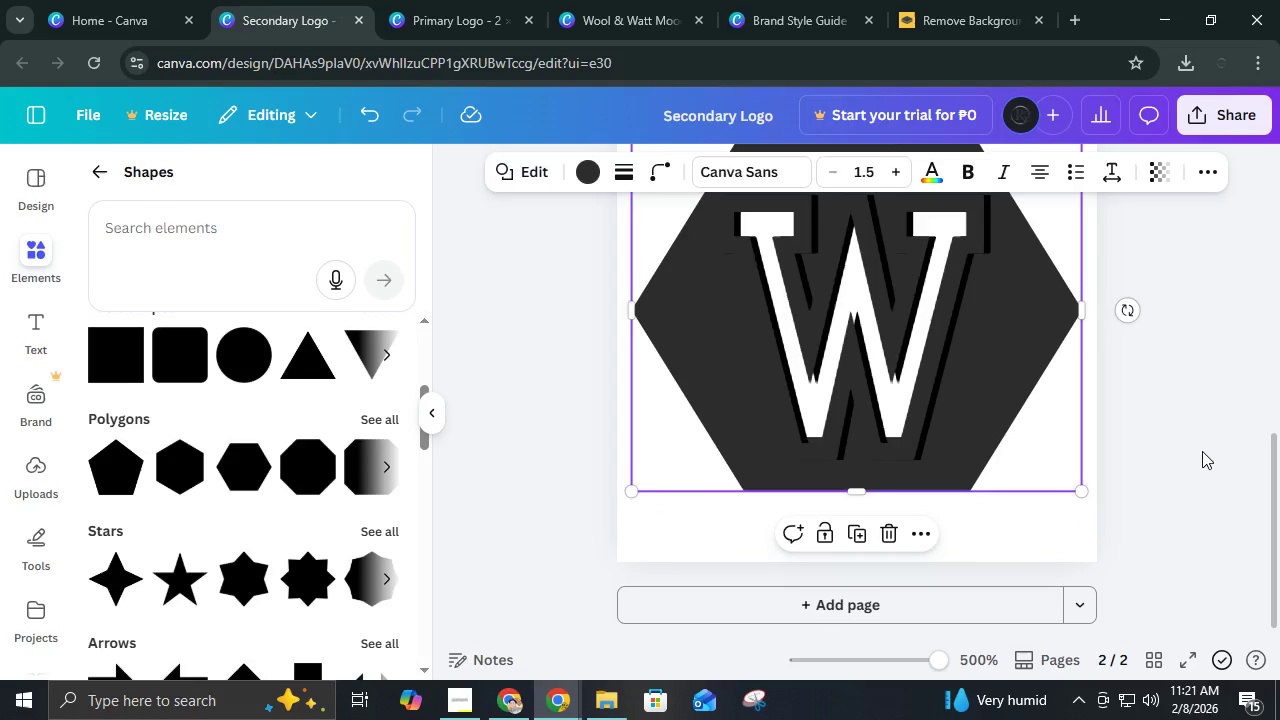 
left_click([1202, 451])
 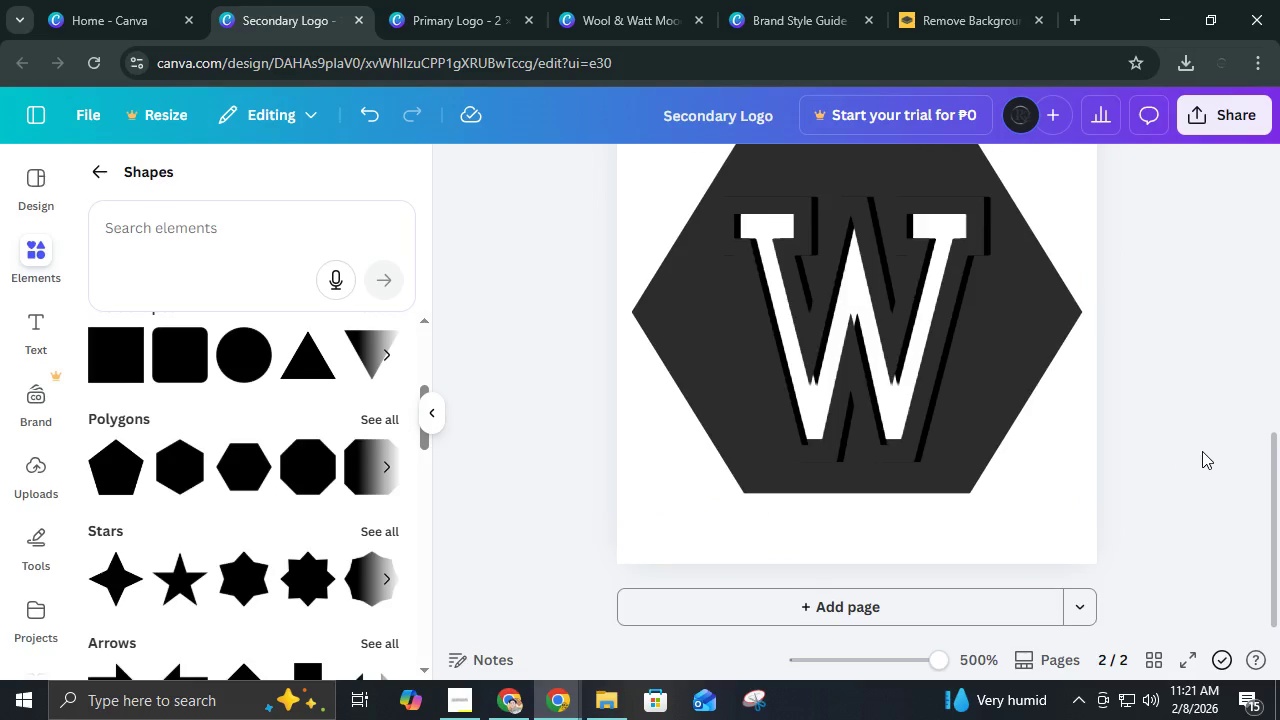 
scroll: coordinate [1202, 451], scroll_direction: up, amount: 1.0
 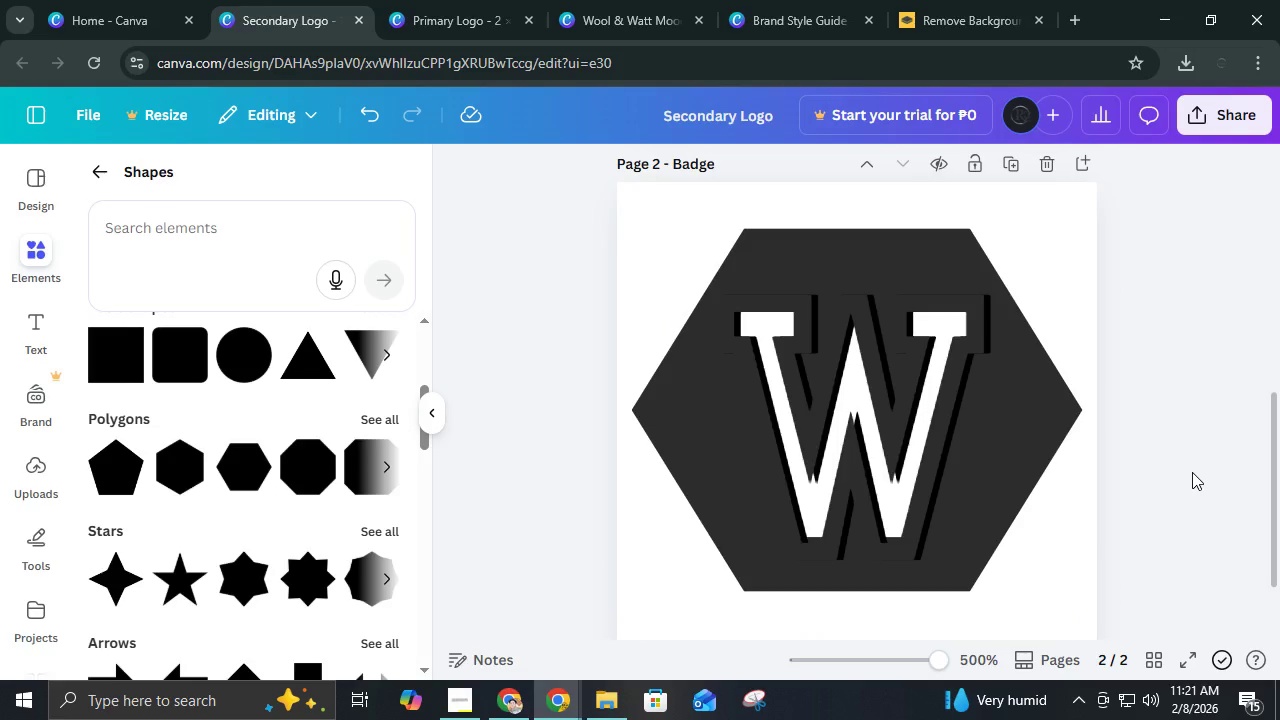 
left_click_drag(start_coordinate=[1198, 563], to_coordinate=[627, 399])
 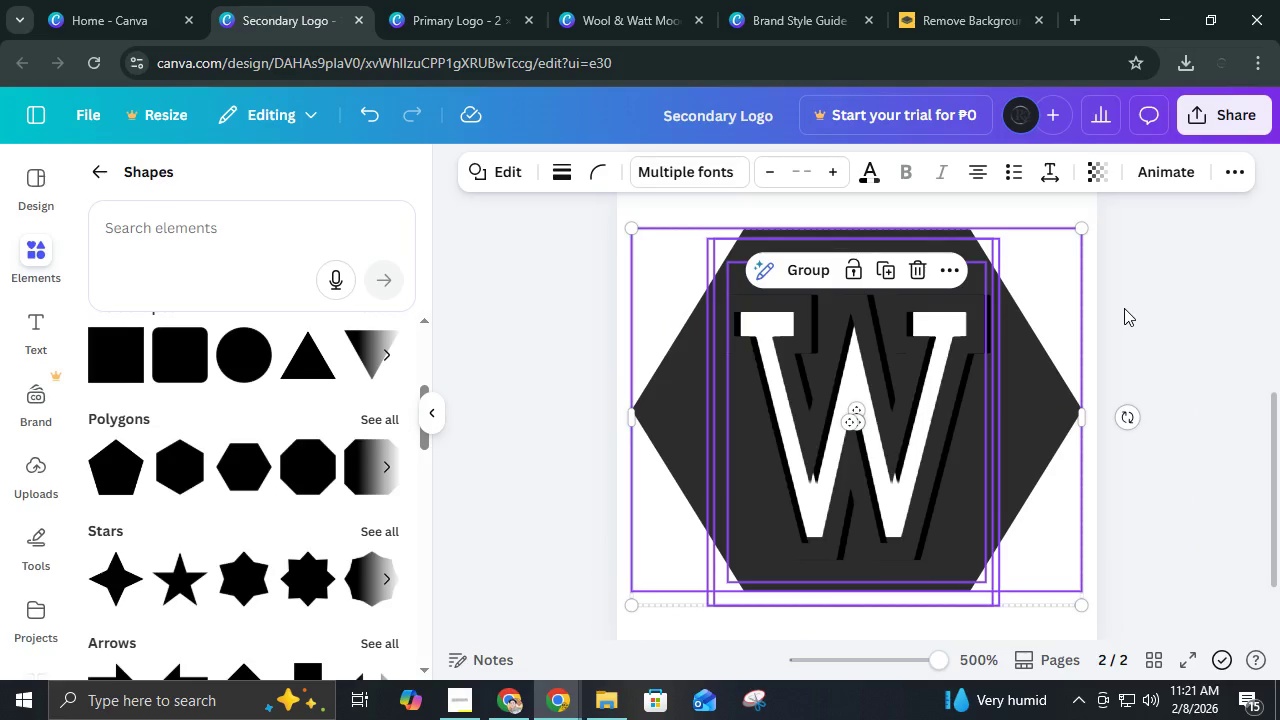 
key(ArrowDown)
 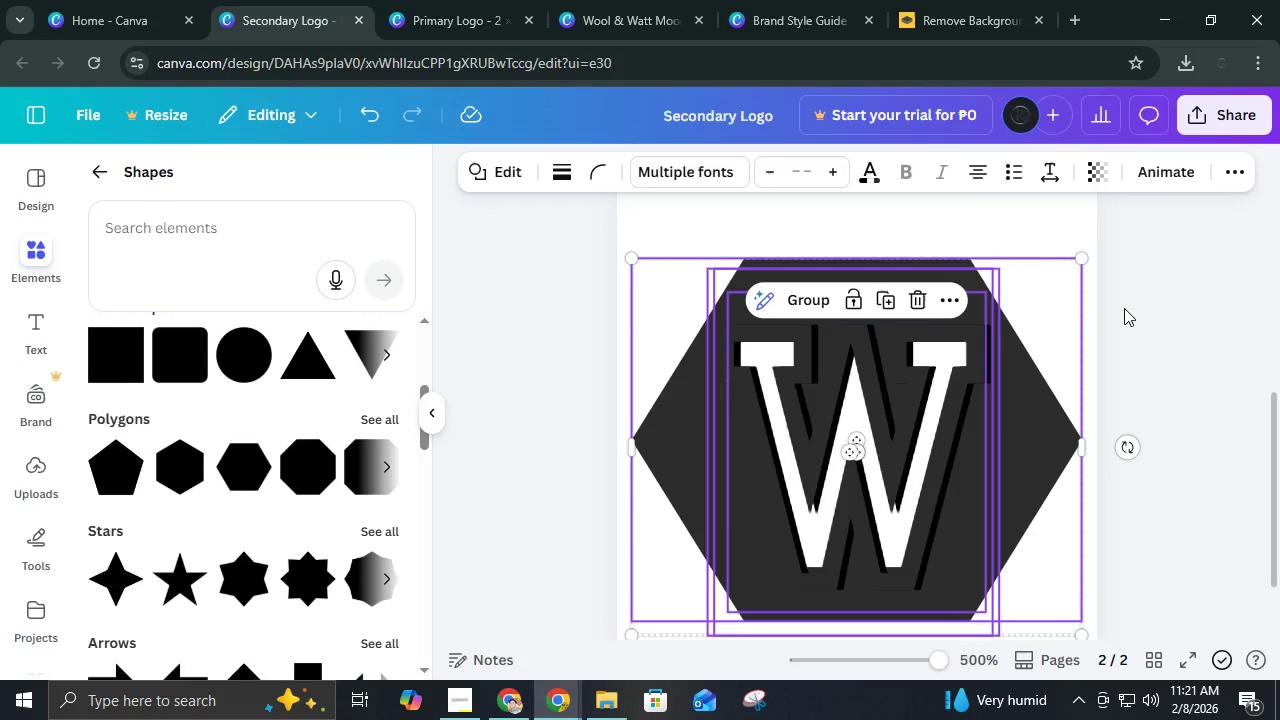 
left_click([1124, 308])
 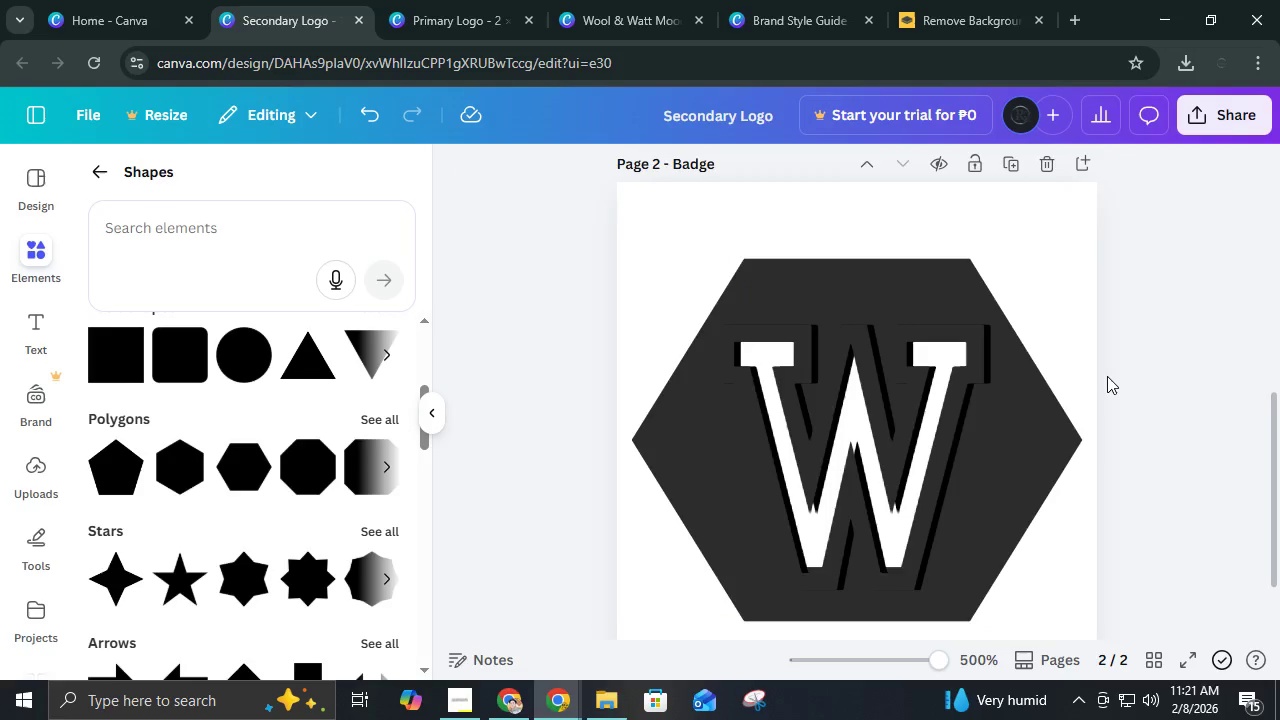 
scroll: coordinate [1107, 376], scroll_direction: down, amount: 2.0
 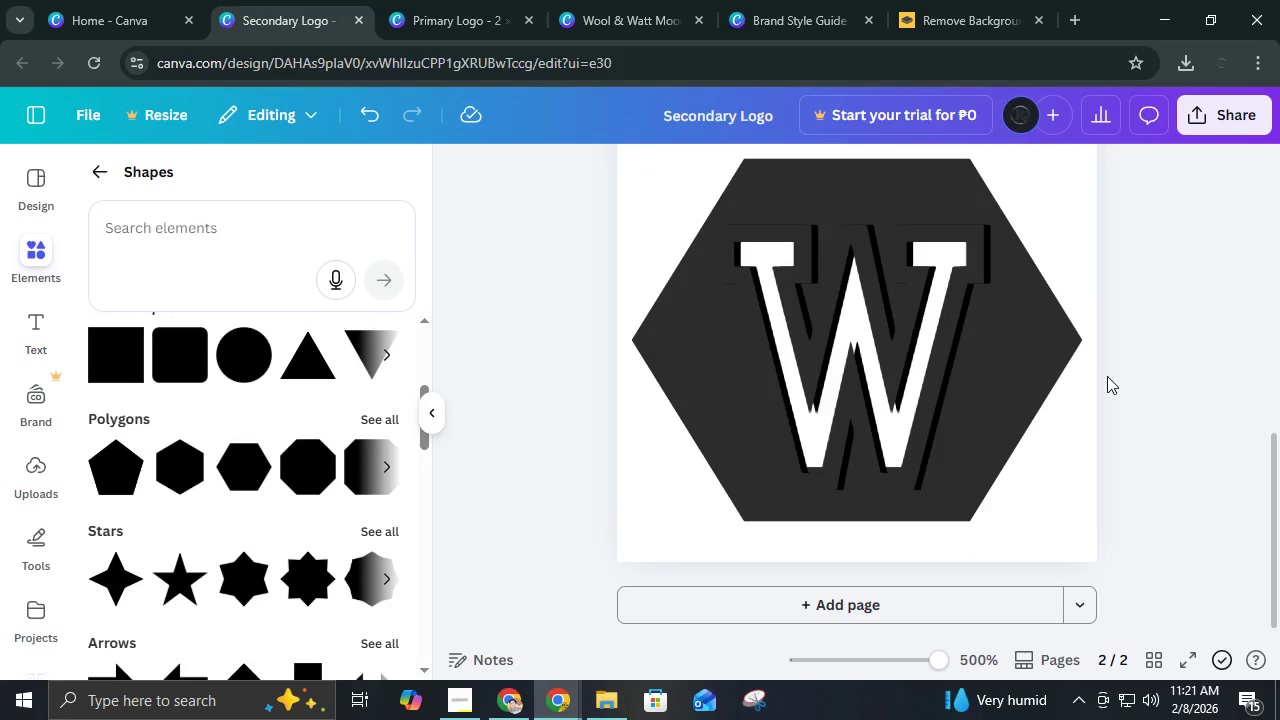 
hold_key(key=ControlLeft, duration=0.36)
 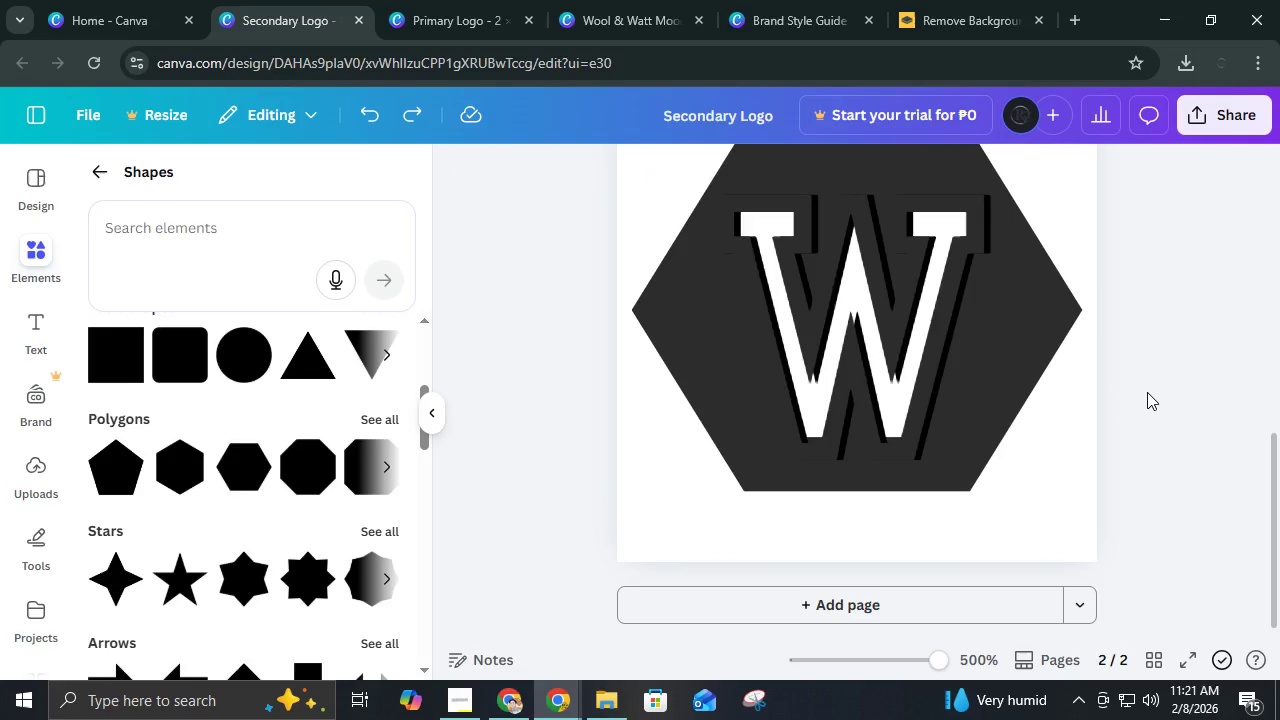 
key(Z)
 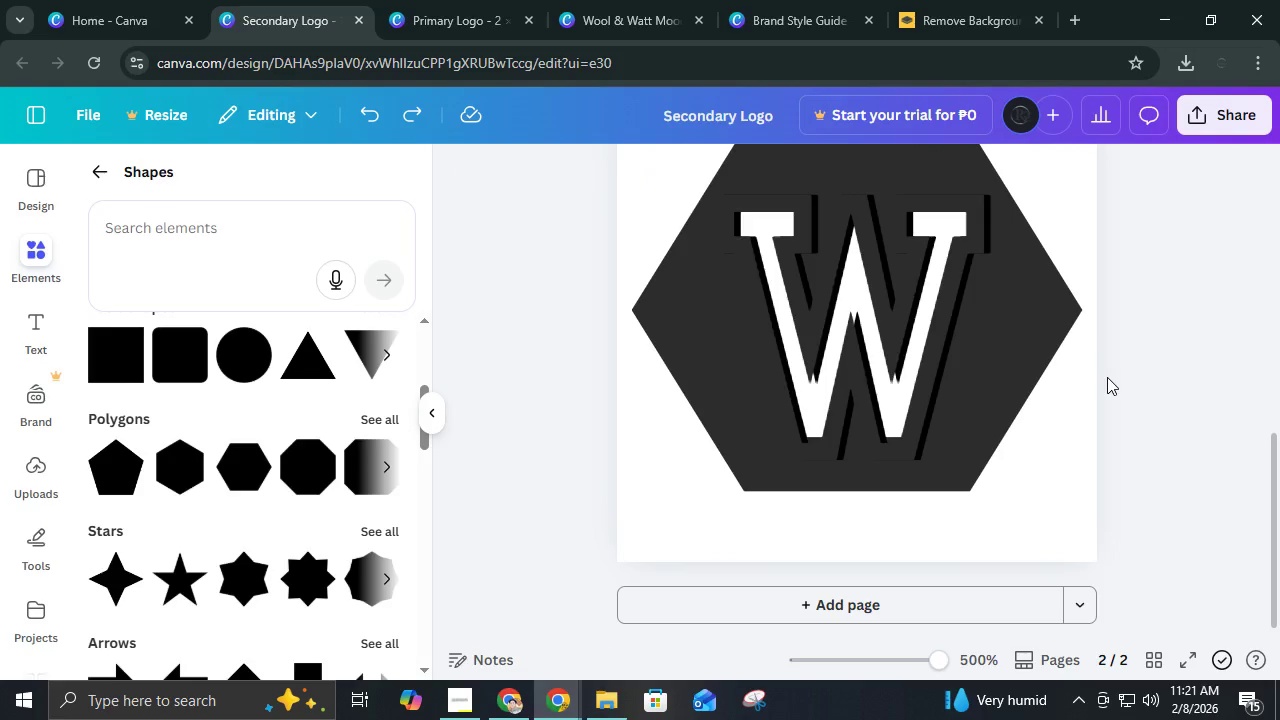 
left_click([1107, 377])
 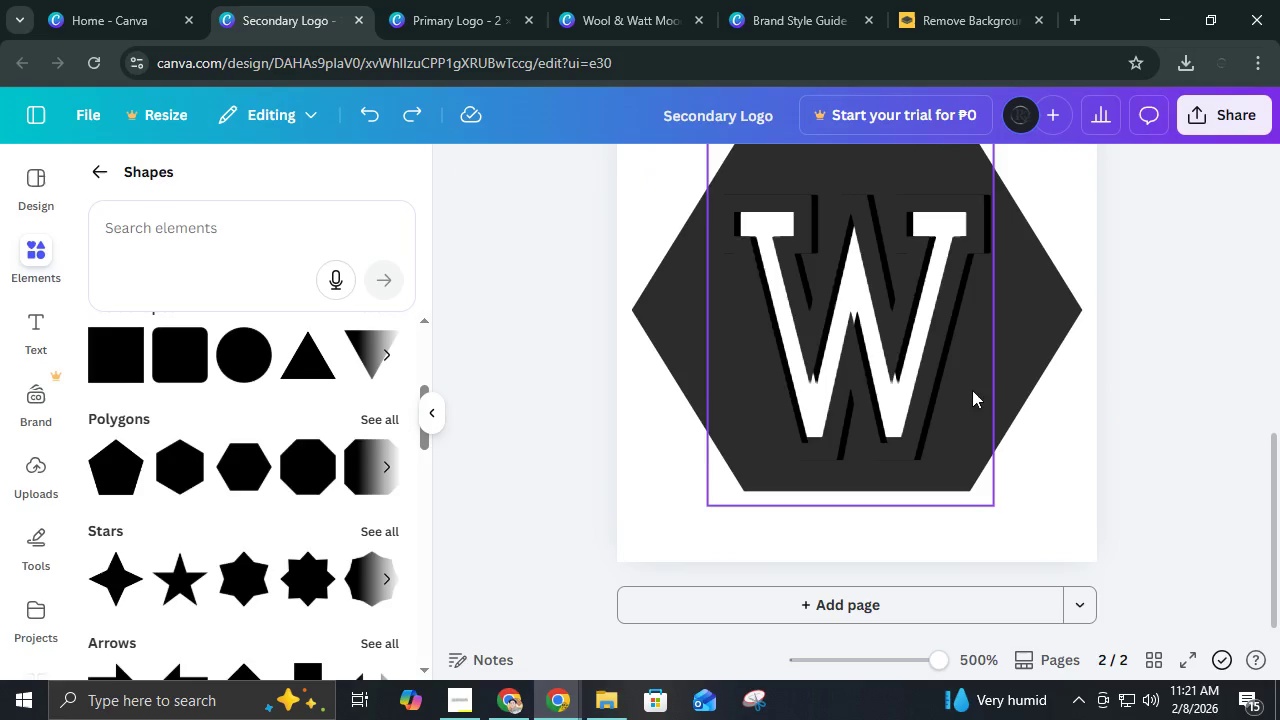 
left_click([1017, 358])
 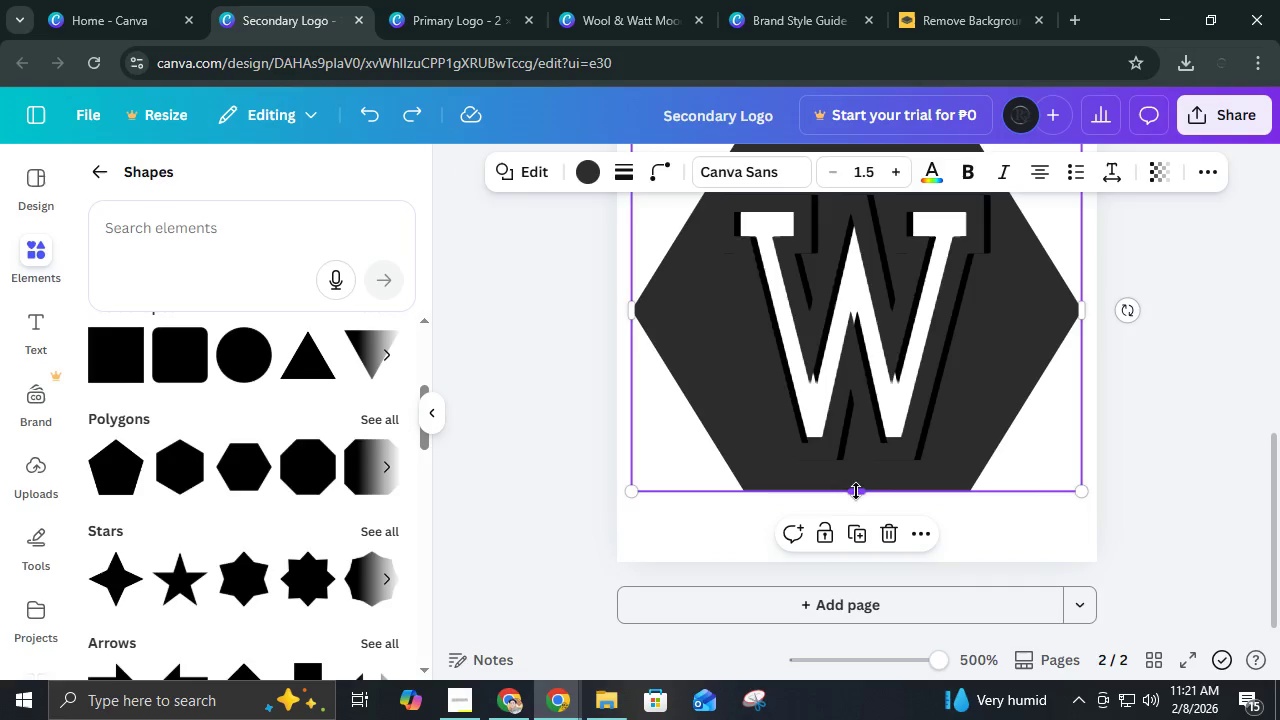 
left_click_drag(start_coordinate=[856, 491], to_coordinate=[856, 541])
 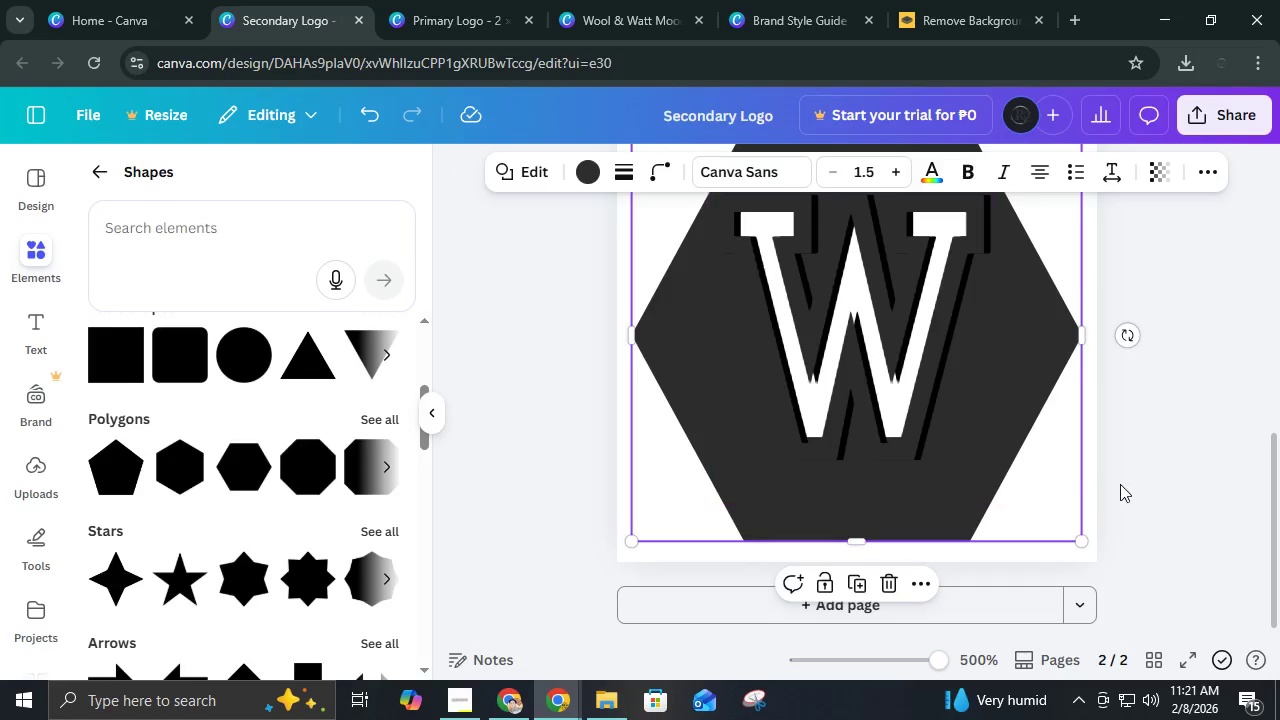 
left_click([1120, 484])
 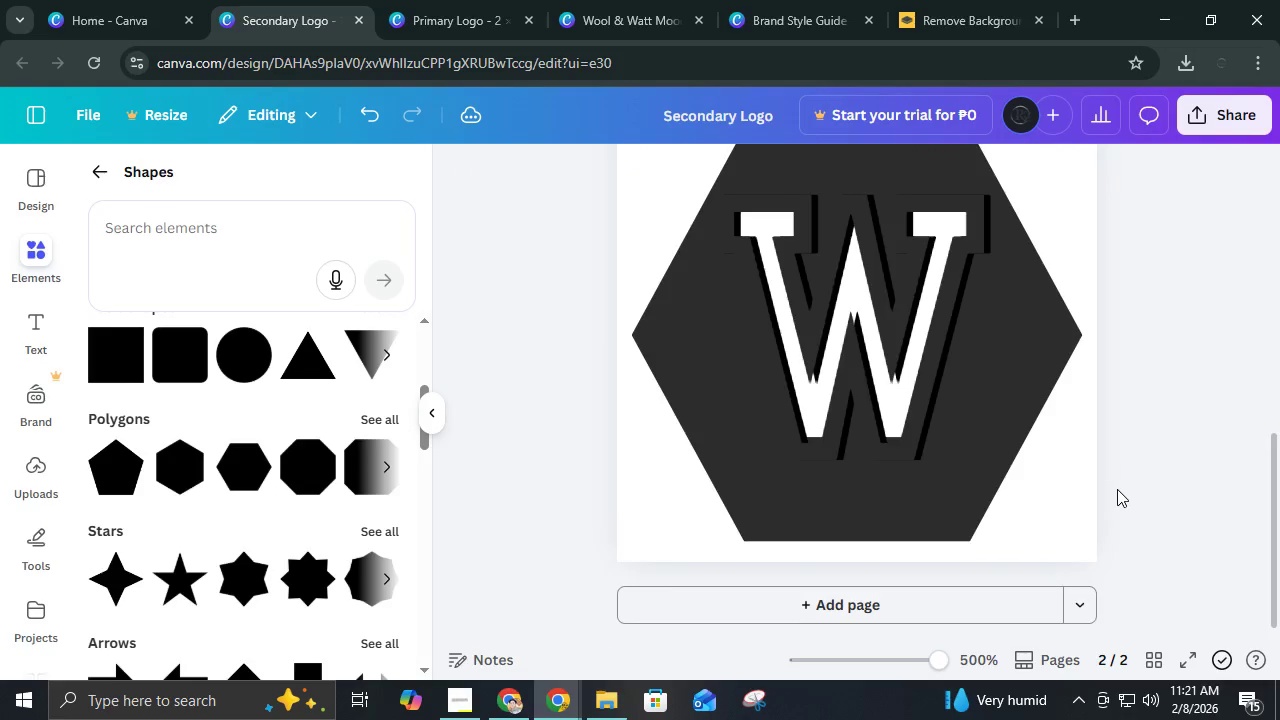 
scroll: coordinate [1117, 489], scroll_direction: up, amount: 2.0
 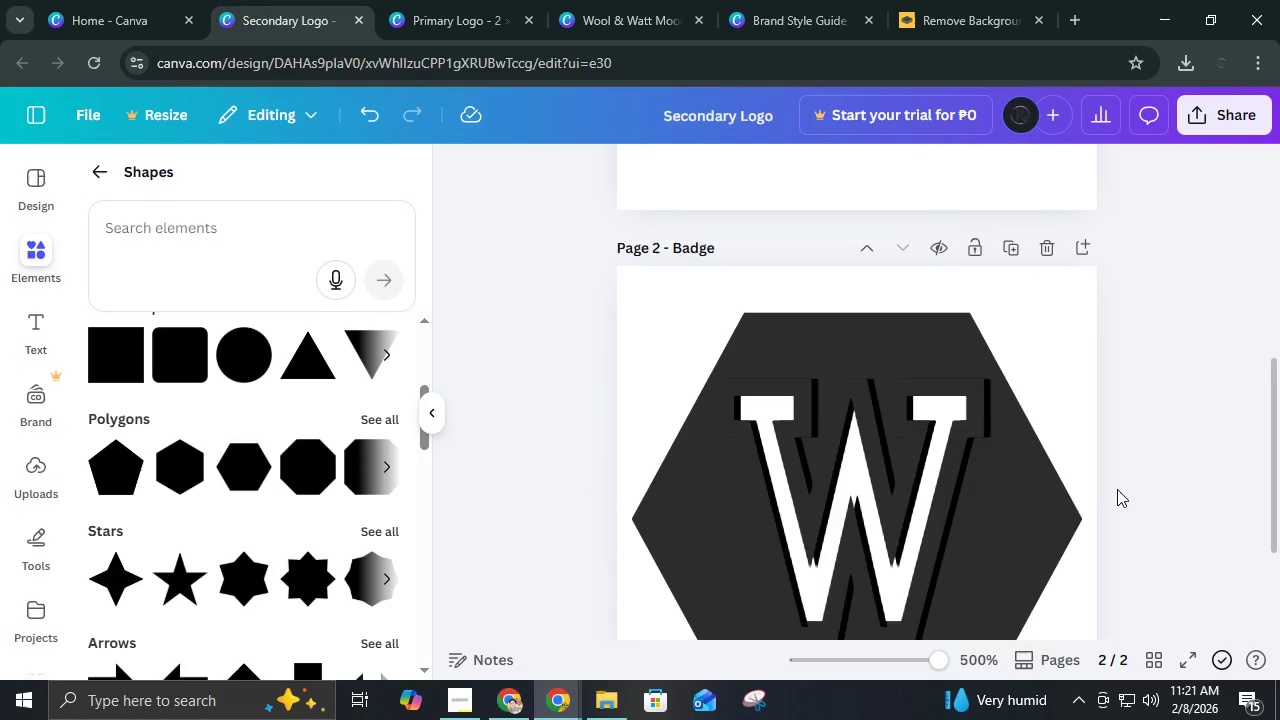 
scroll: coordinate [1117, 489], scroll_direction: down, amount: 3.0
 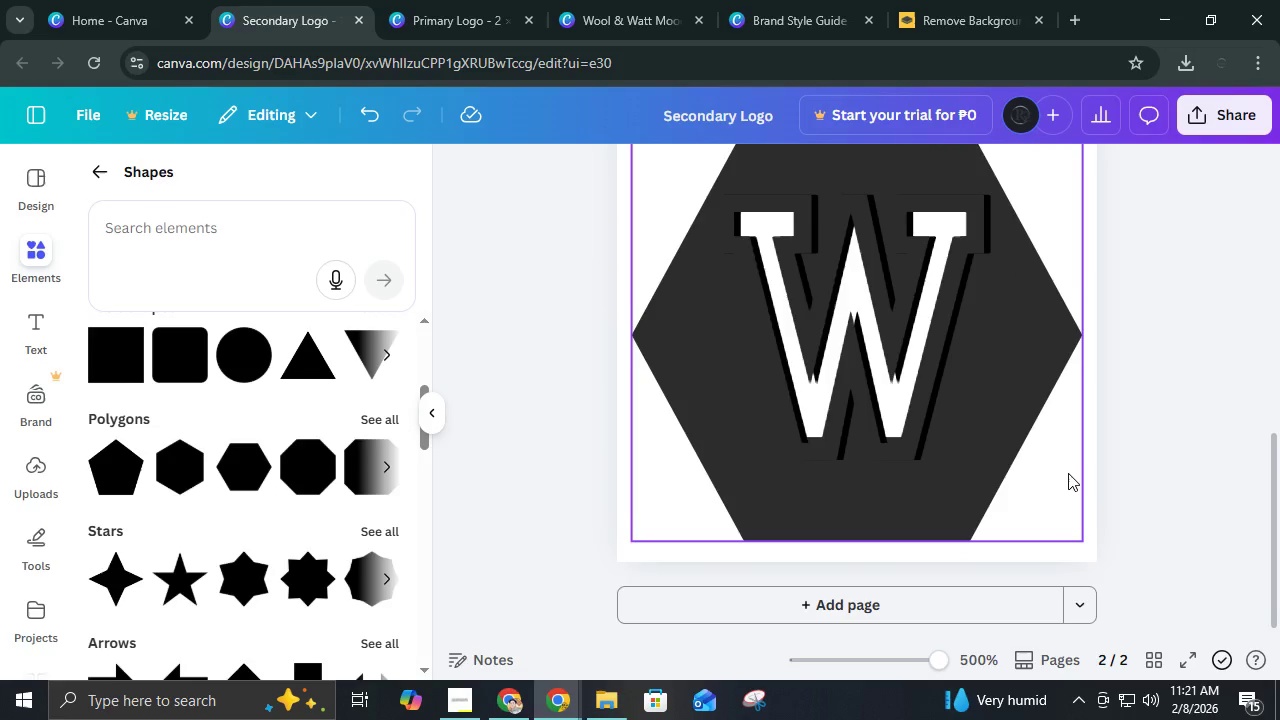 
scroll: coordinate [1068, 473], scroll_direction: up, amount: 6.0
 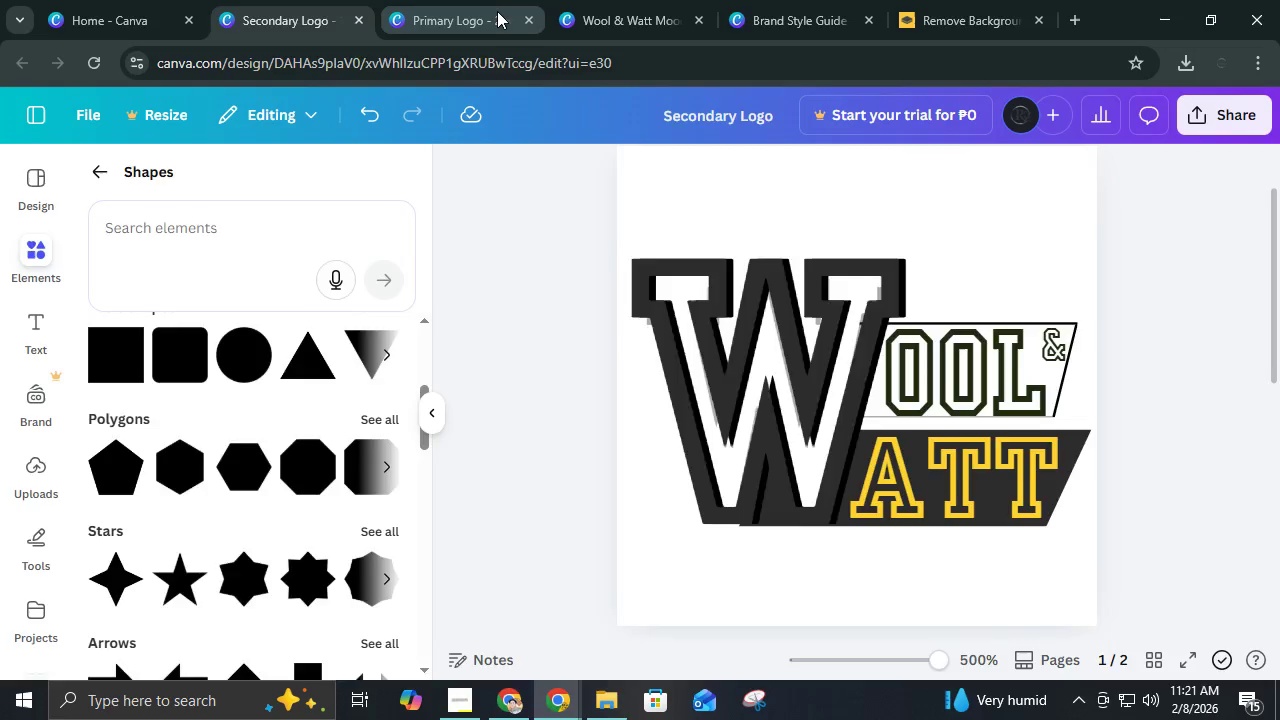 
double_click([655, 0])
 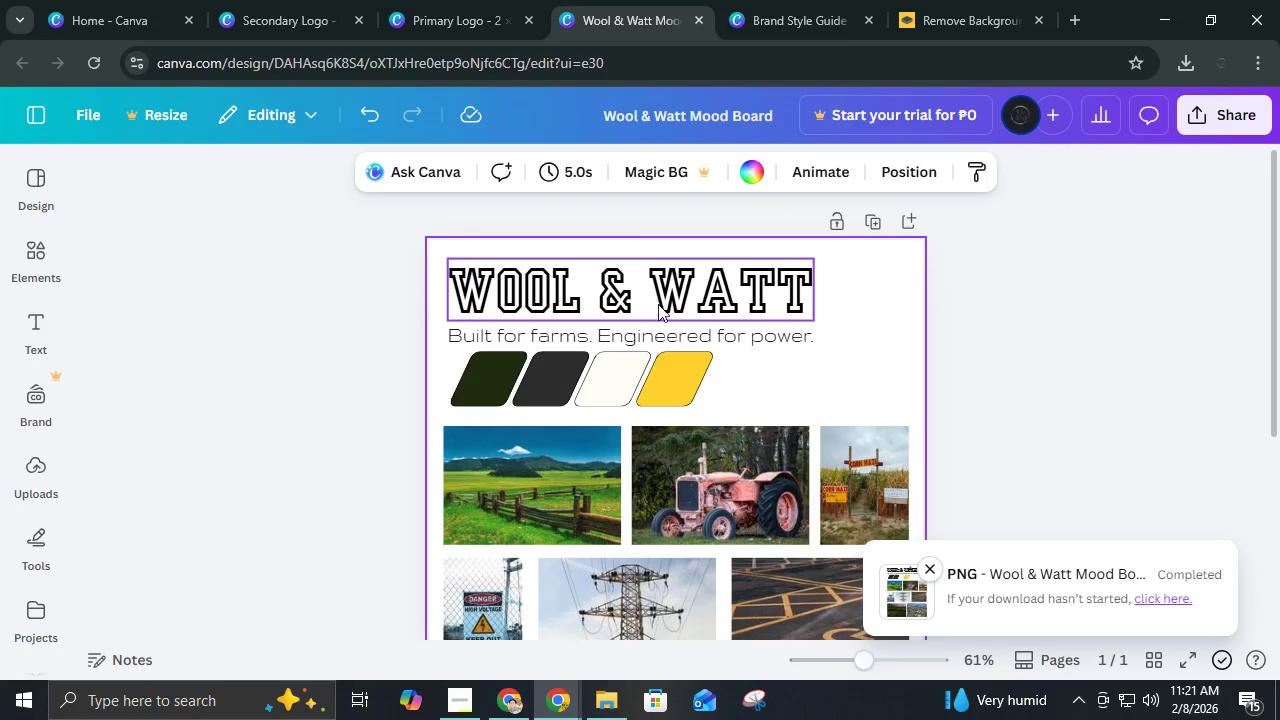 
left_click([658, 304])
 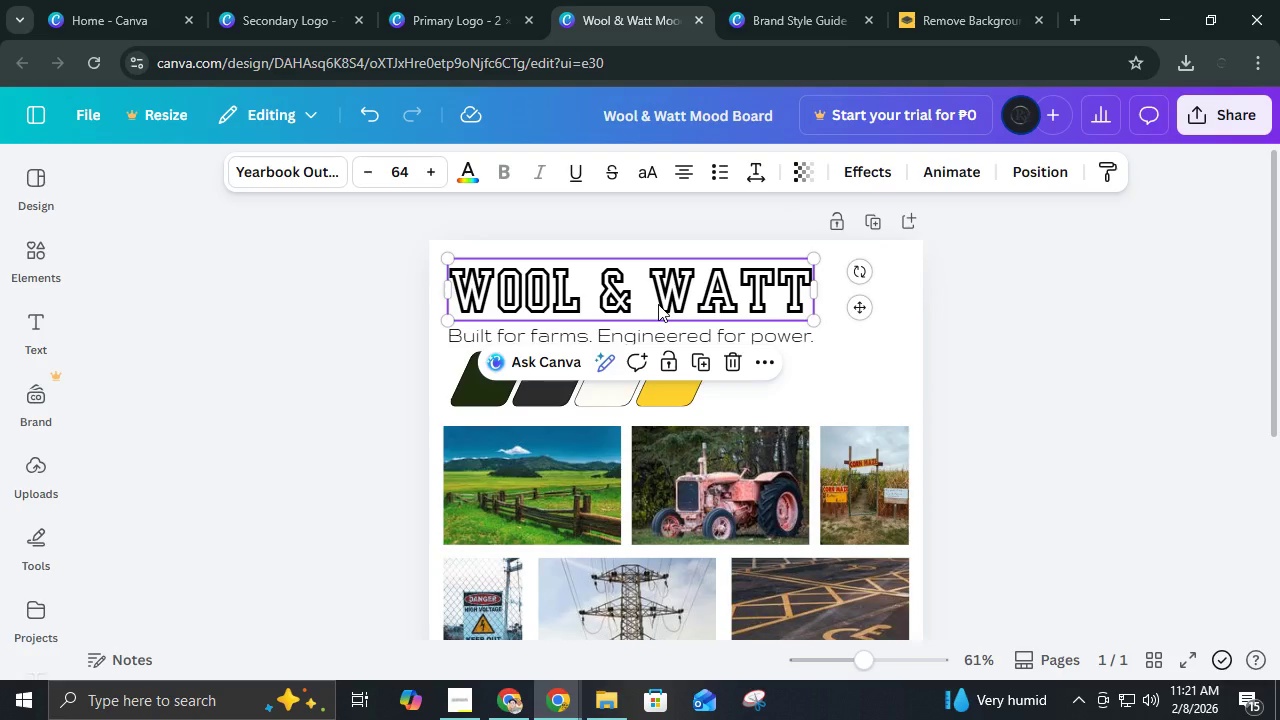 
key(Control+C)
 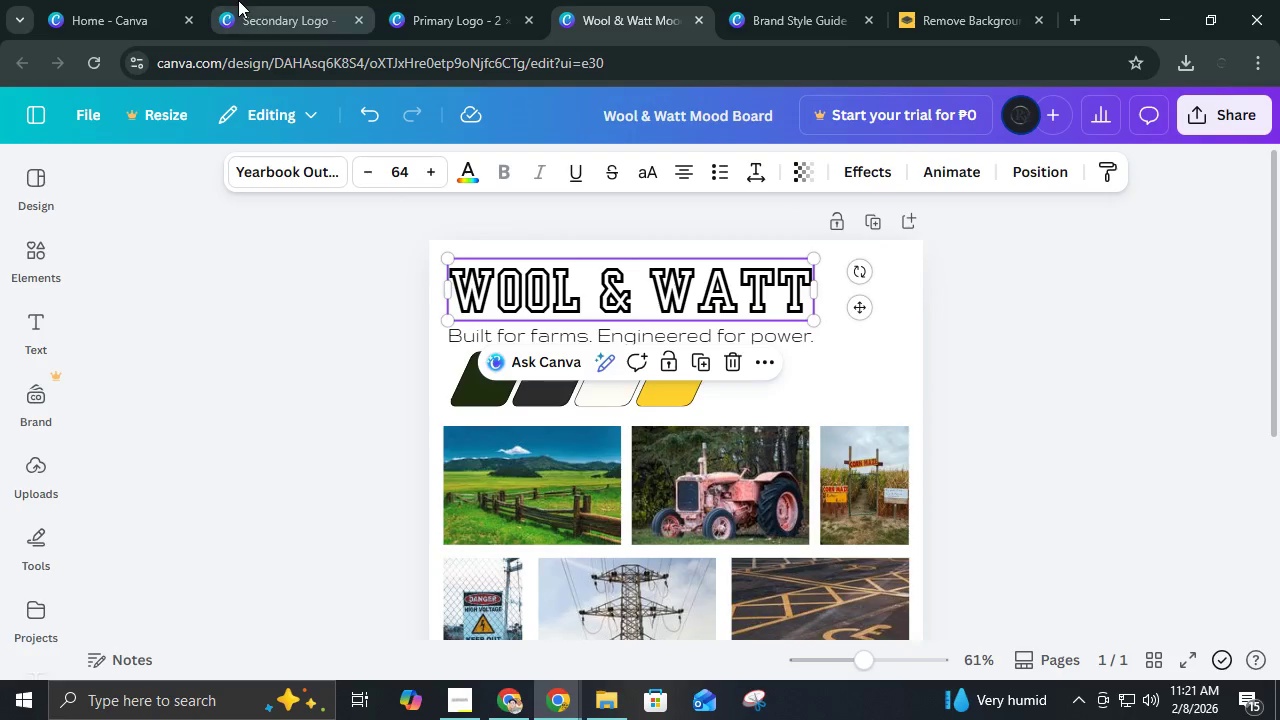 
left_click([238, 0])
 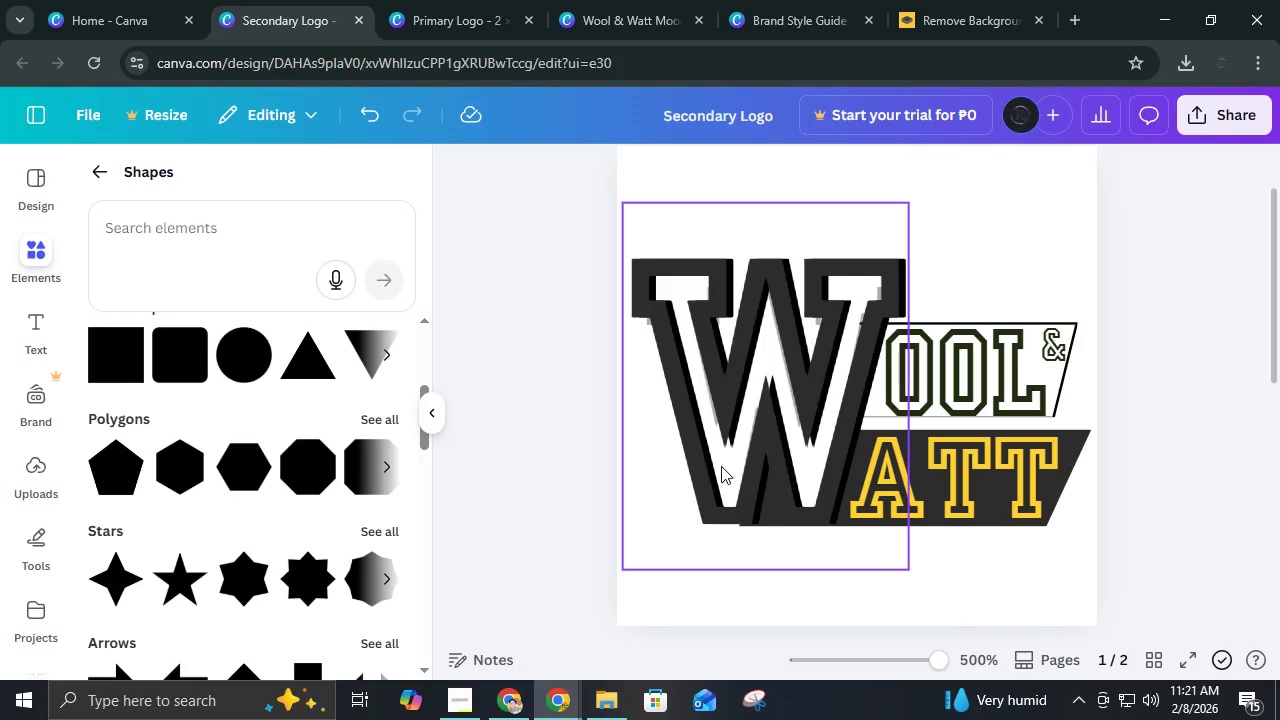 
scroll: coordinate [826, 477], scroll_direction: down, amount: 6.0
 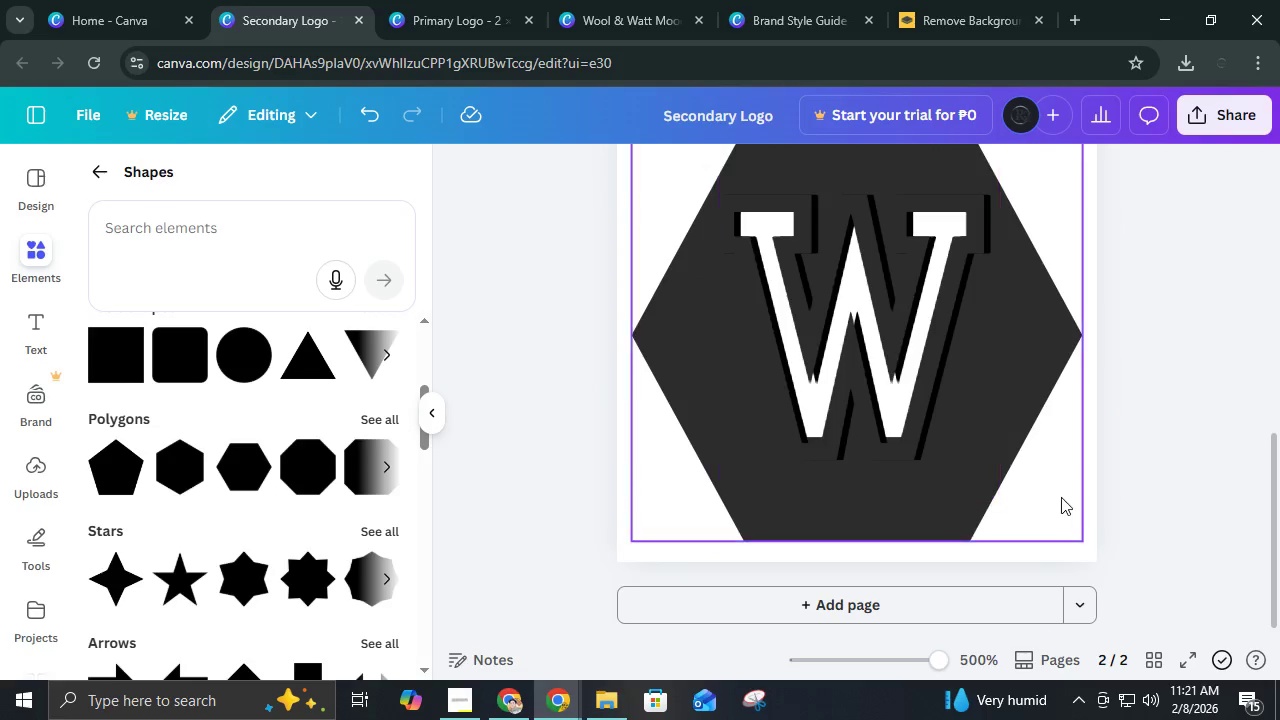 
key(Control+V)
 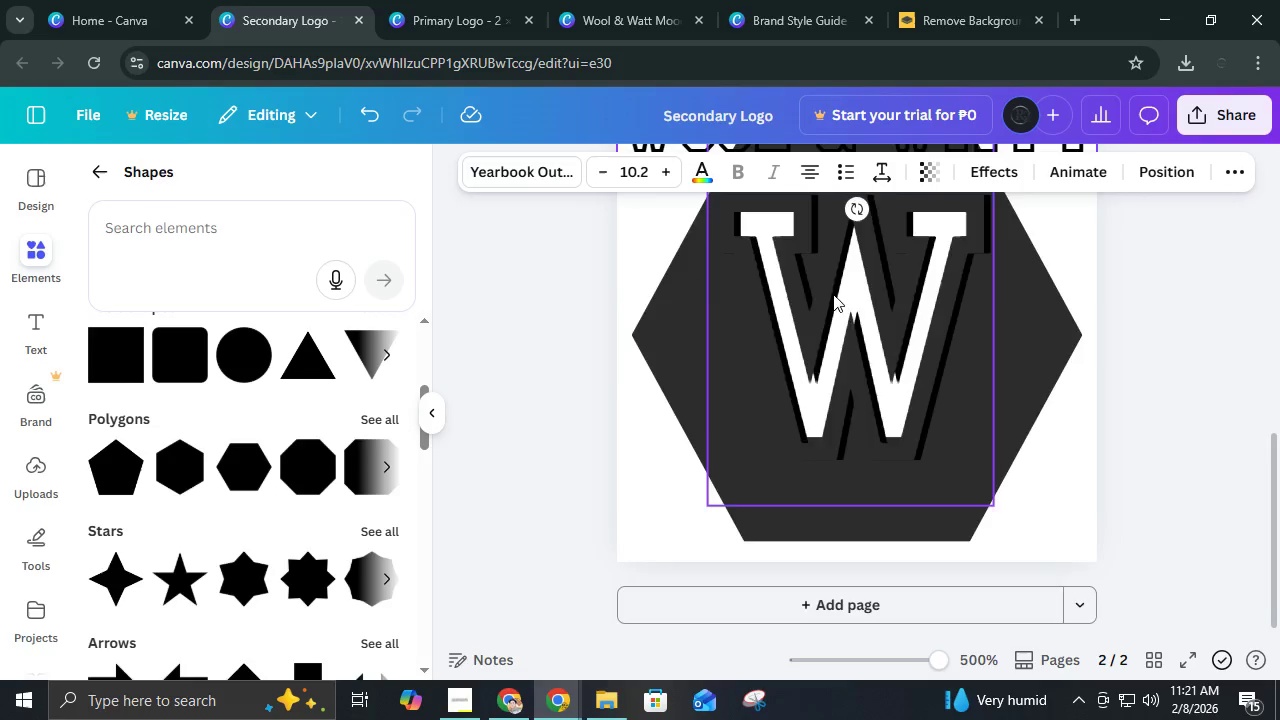 
scroll: coordinate [853, 322], scroll_direction: up, amount: 2.0
 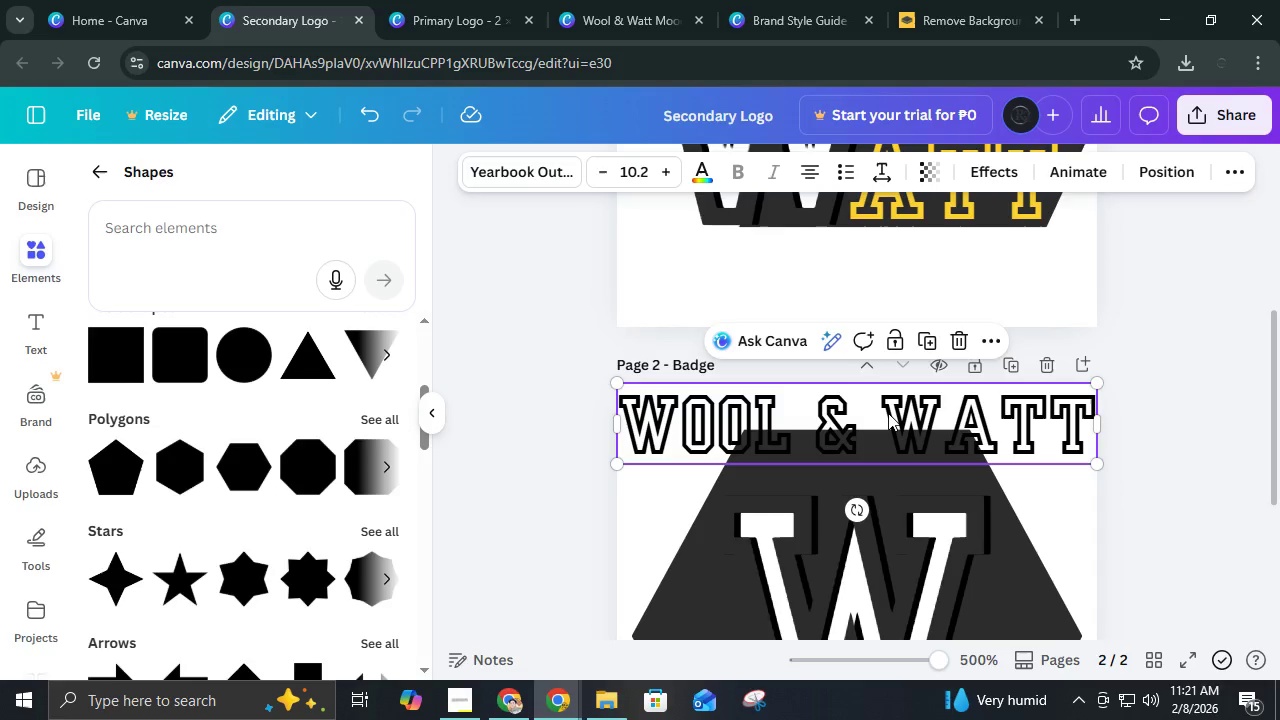 
left_click([888, 414])
 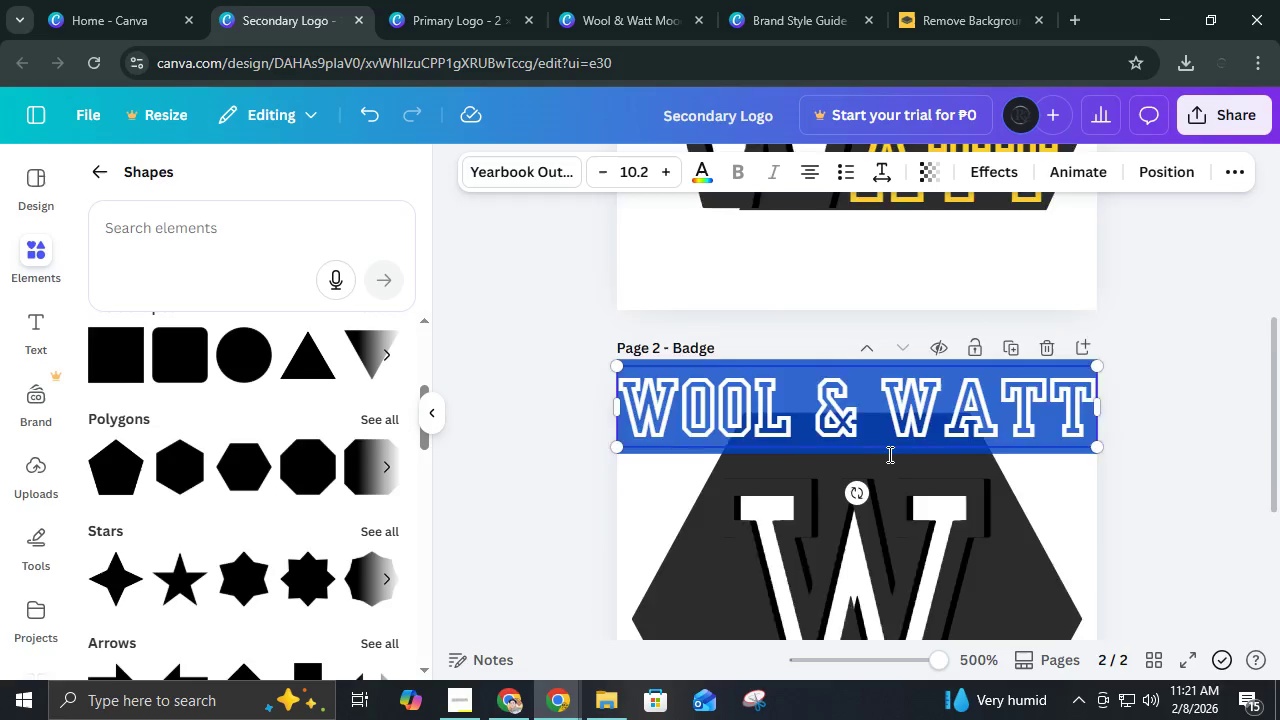 
left_click([1114, 431])
 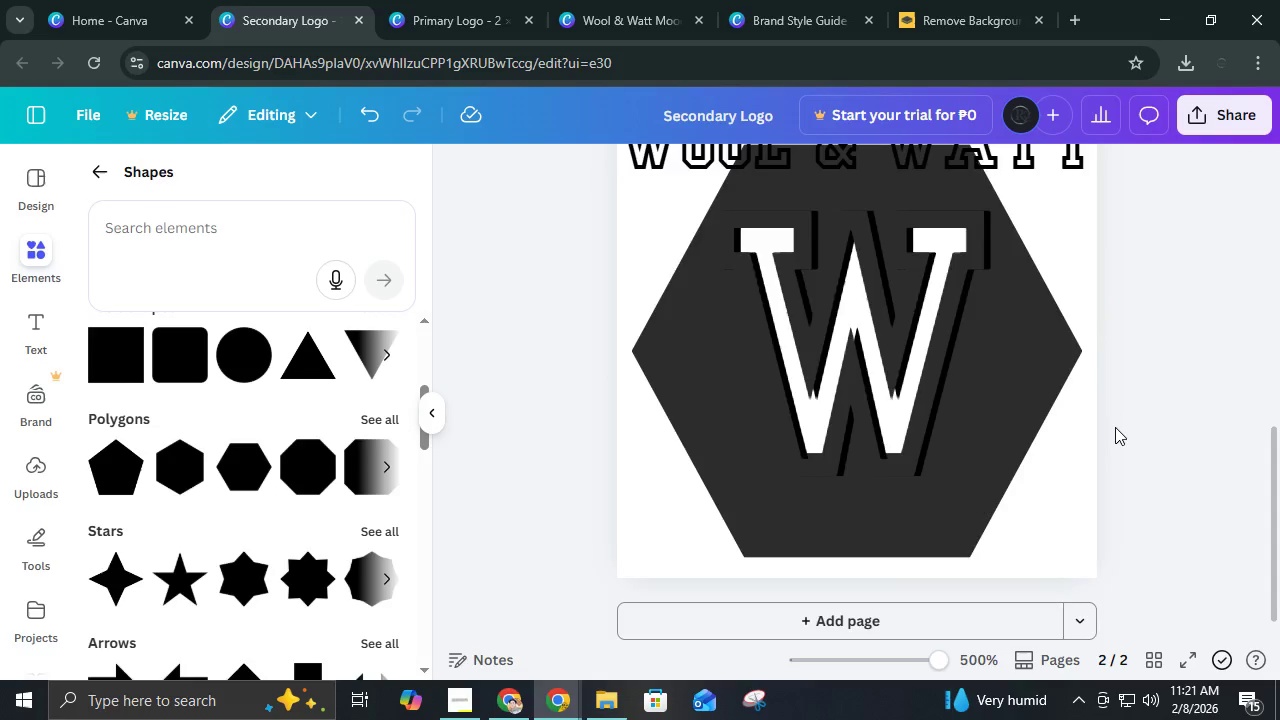 
scroll: coordinate [888, 454], scroll_direction: down, amount: 3.0
 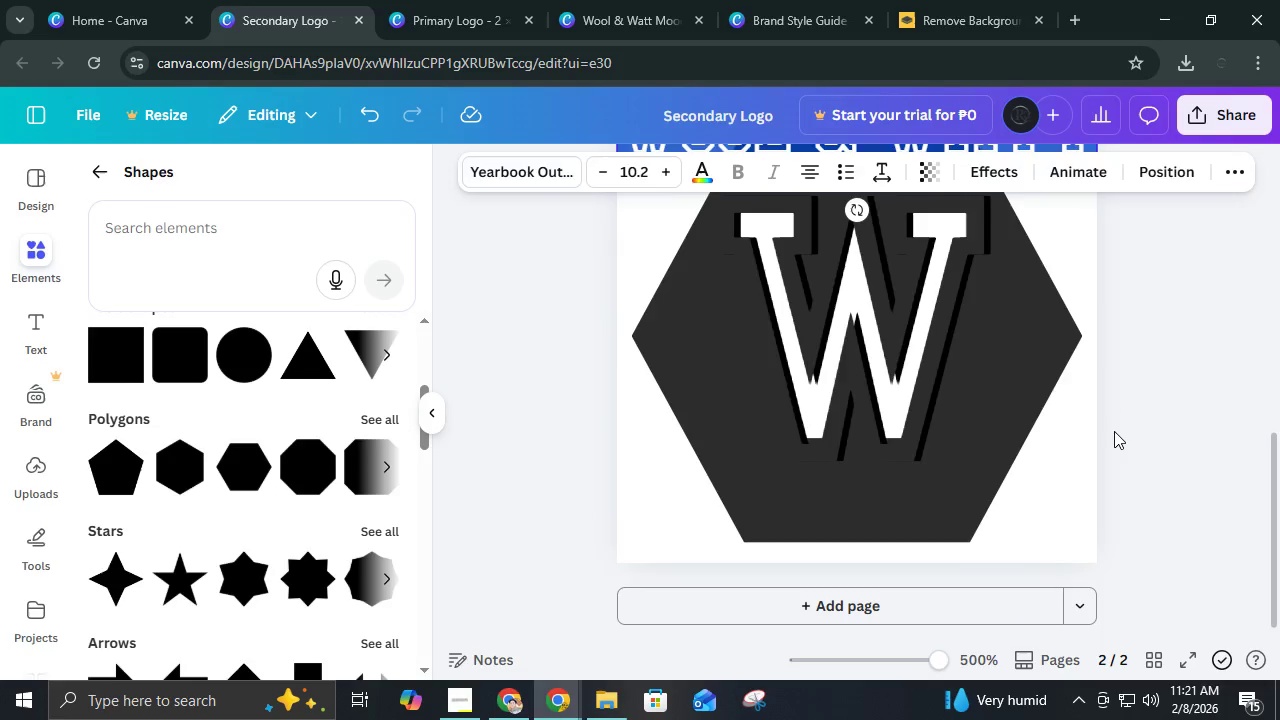 
scroll: coordinate [1115, 427], scroll_direction: up, amount: 2.0
 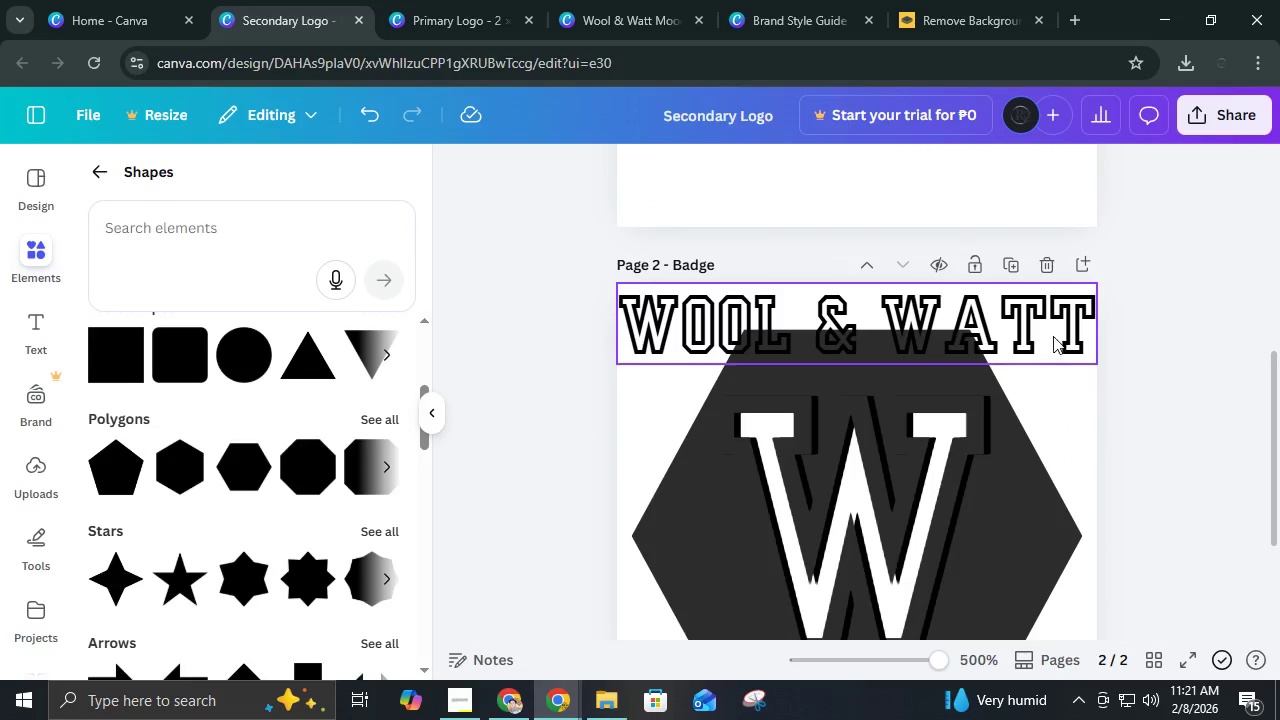 
left_click_drag(start_coordinate=[1050, 332], to_coordinate=[1042, 586])
 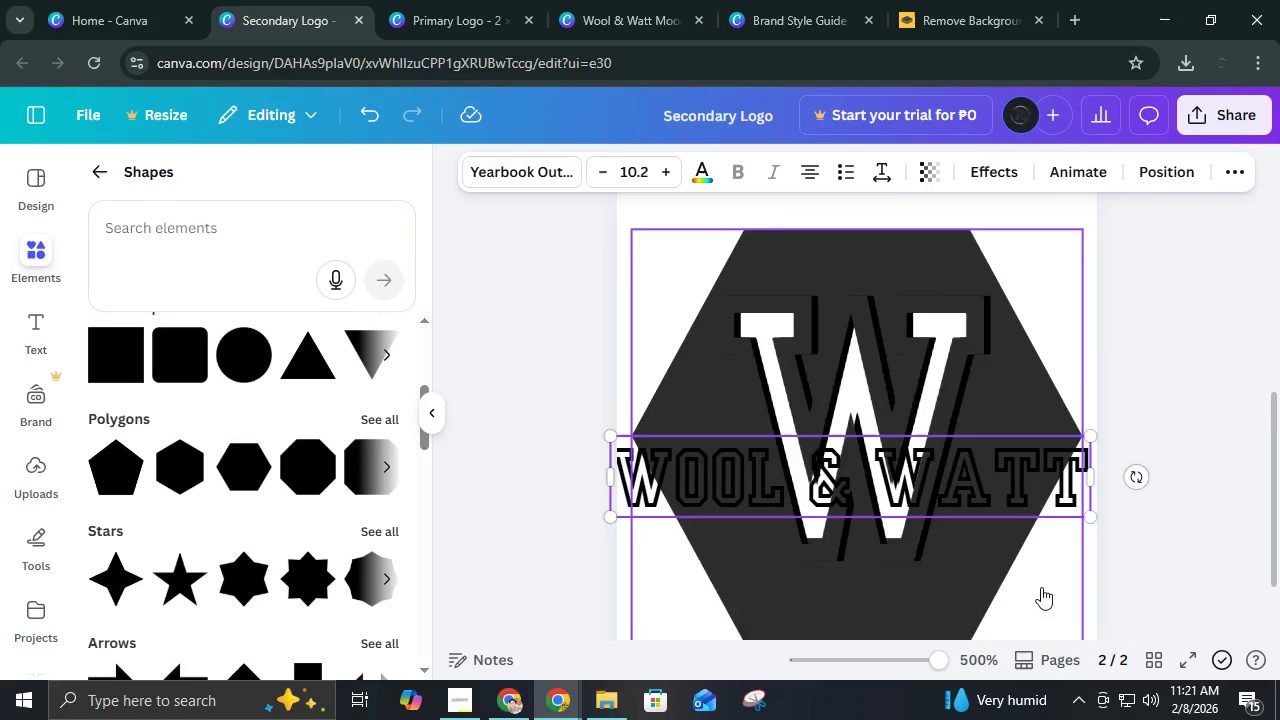 
scroll: coordinate [1041, 587], scroll_direction: down, amount: 2.0
 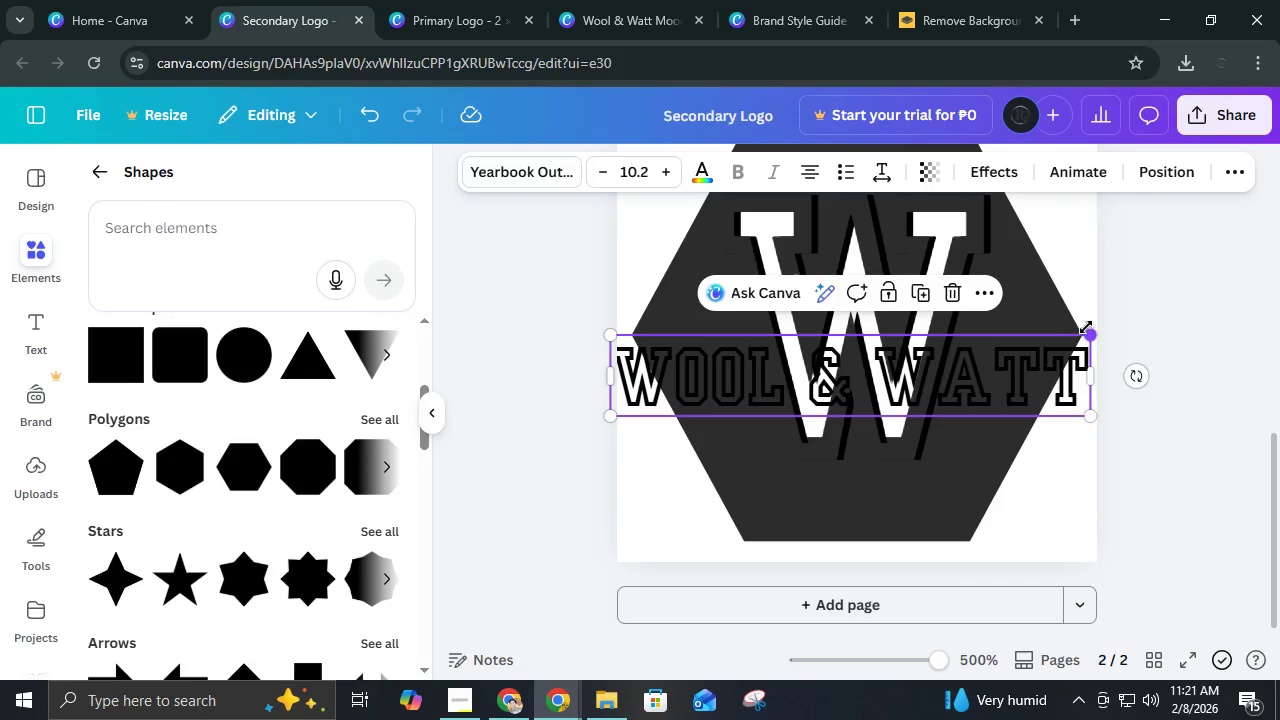 
left_click_drag(start_coordinate=[1089, 327], to_coordinate=[805, 417])
 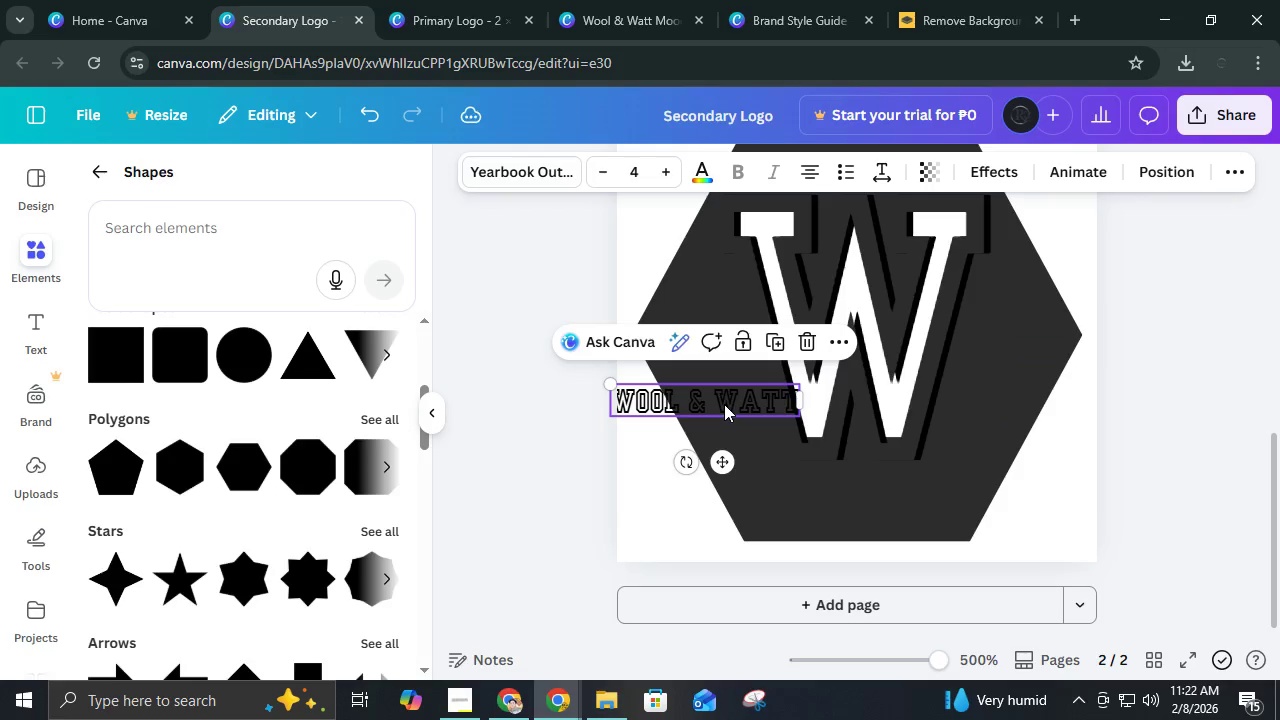 
left_click_drag(start_coordinate=[724, 404], to_coordinate=[881, 508])
 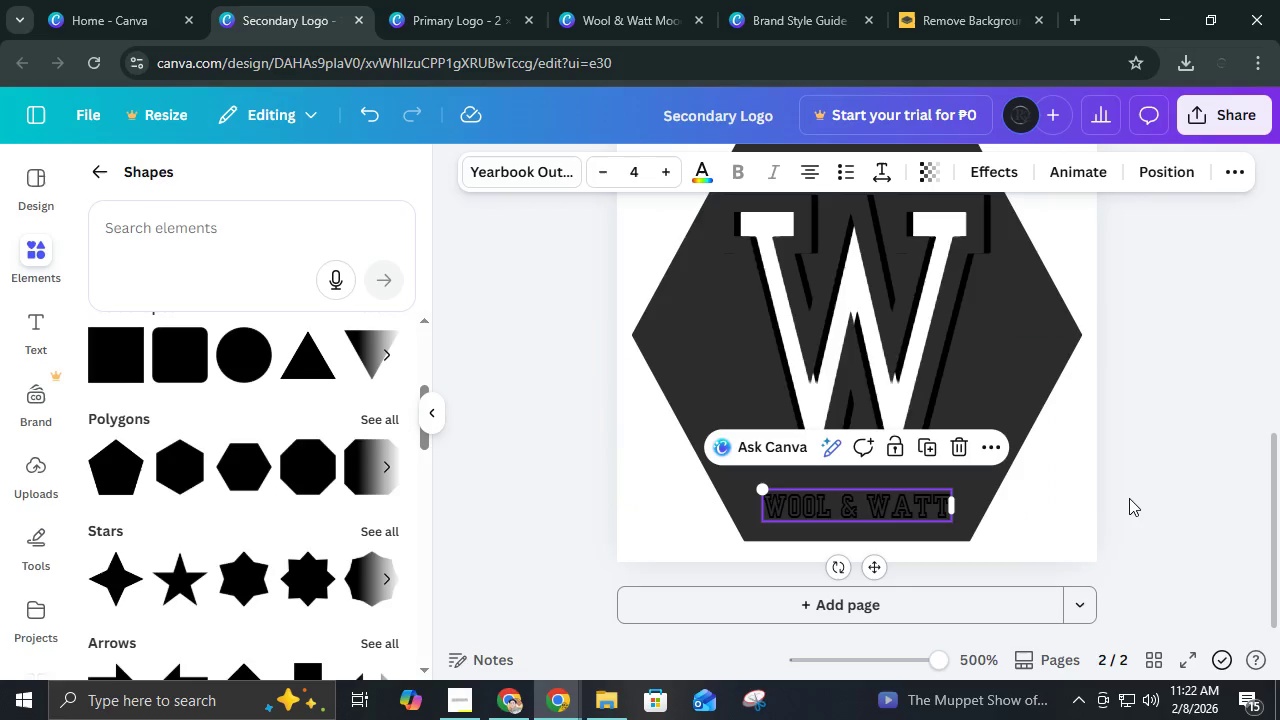 
left_click([1129, 498])
 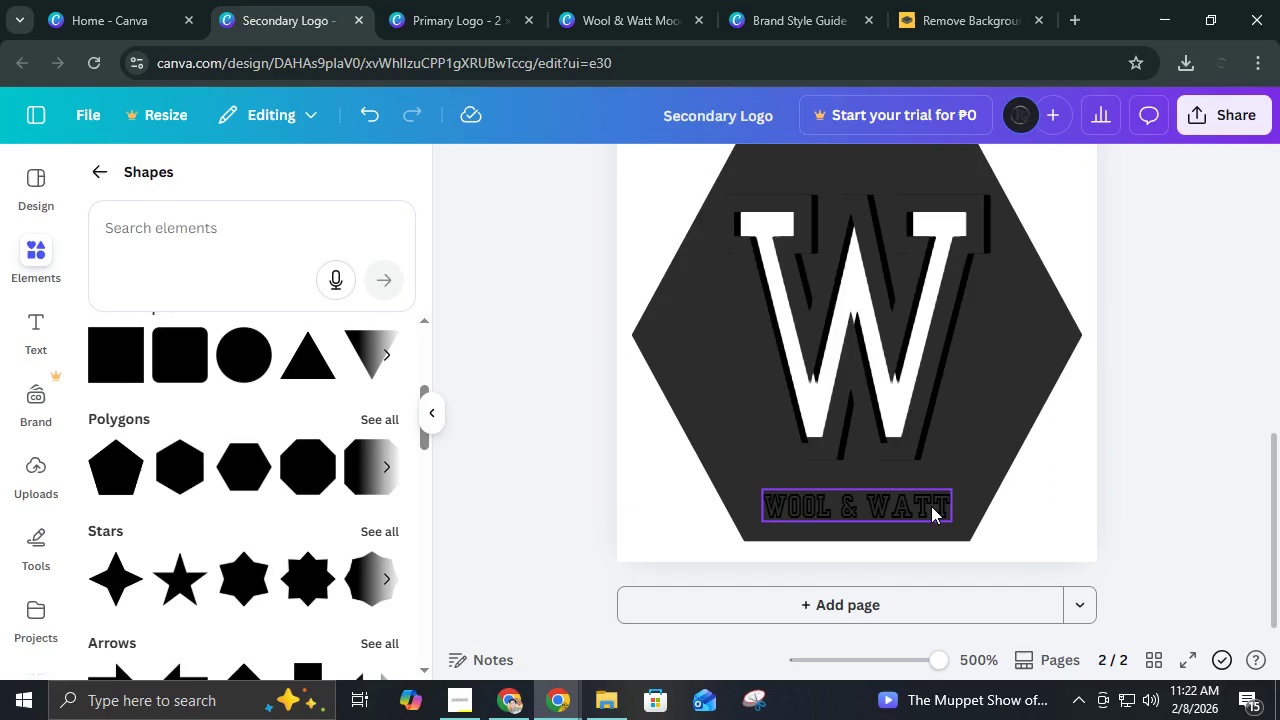 
left_click([931, 506])
 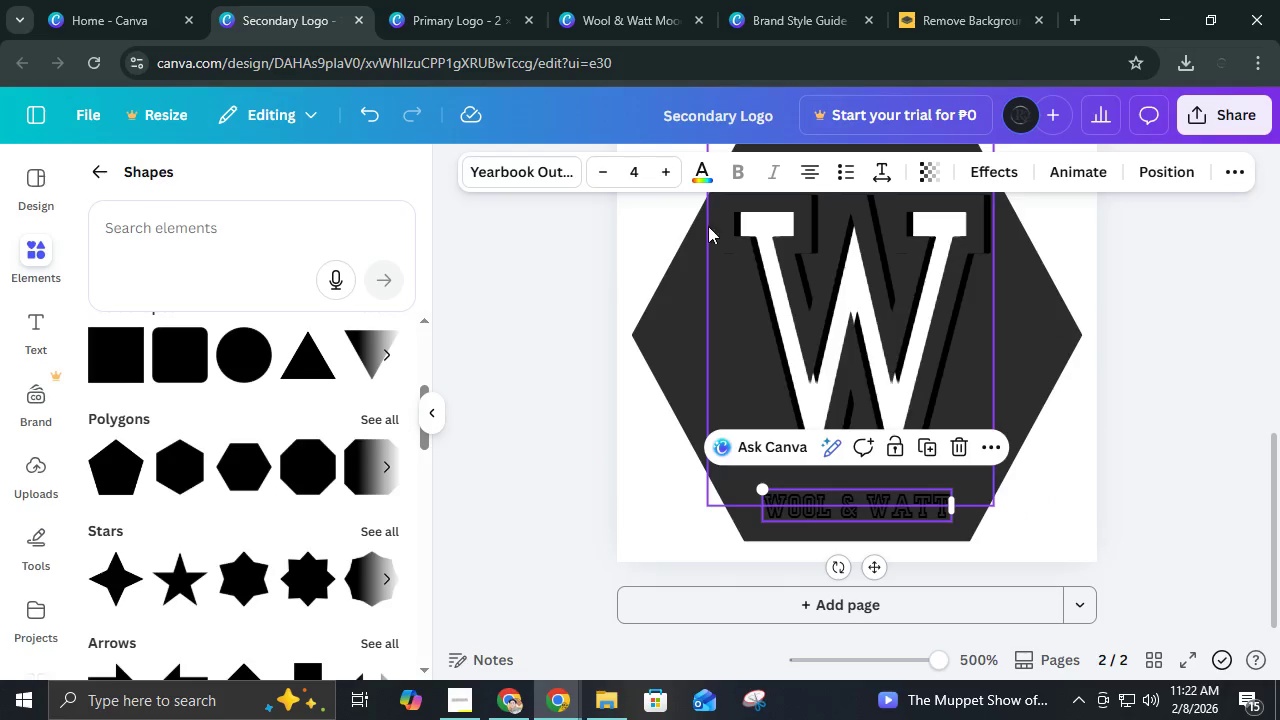 
left_click([706, 179])
 